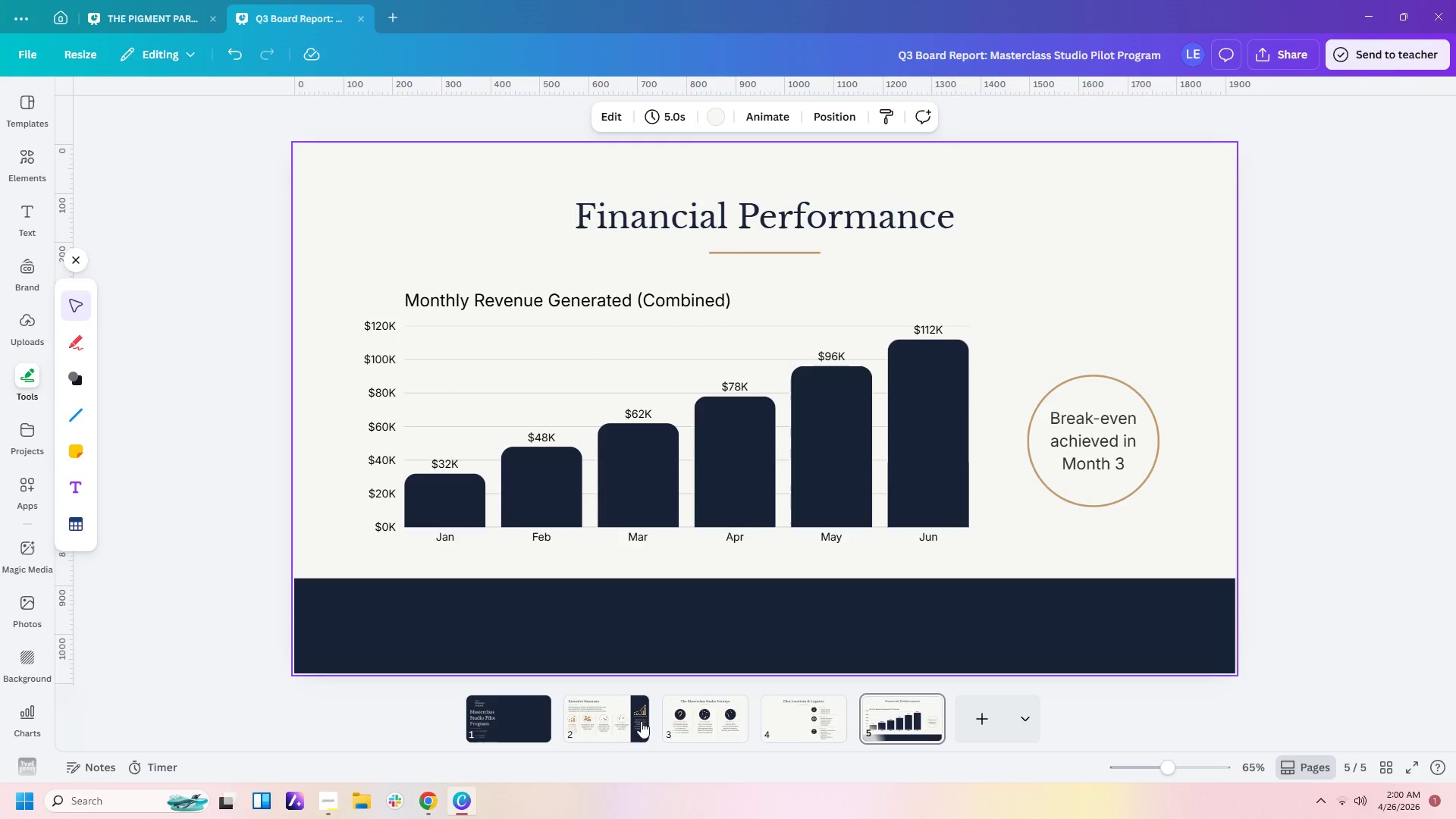 
left_click([605, 736])
 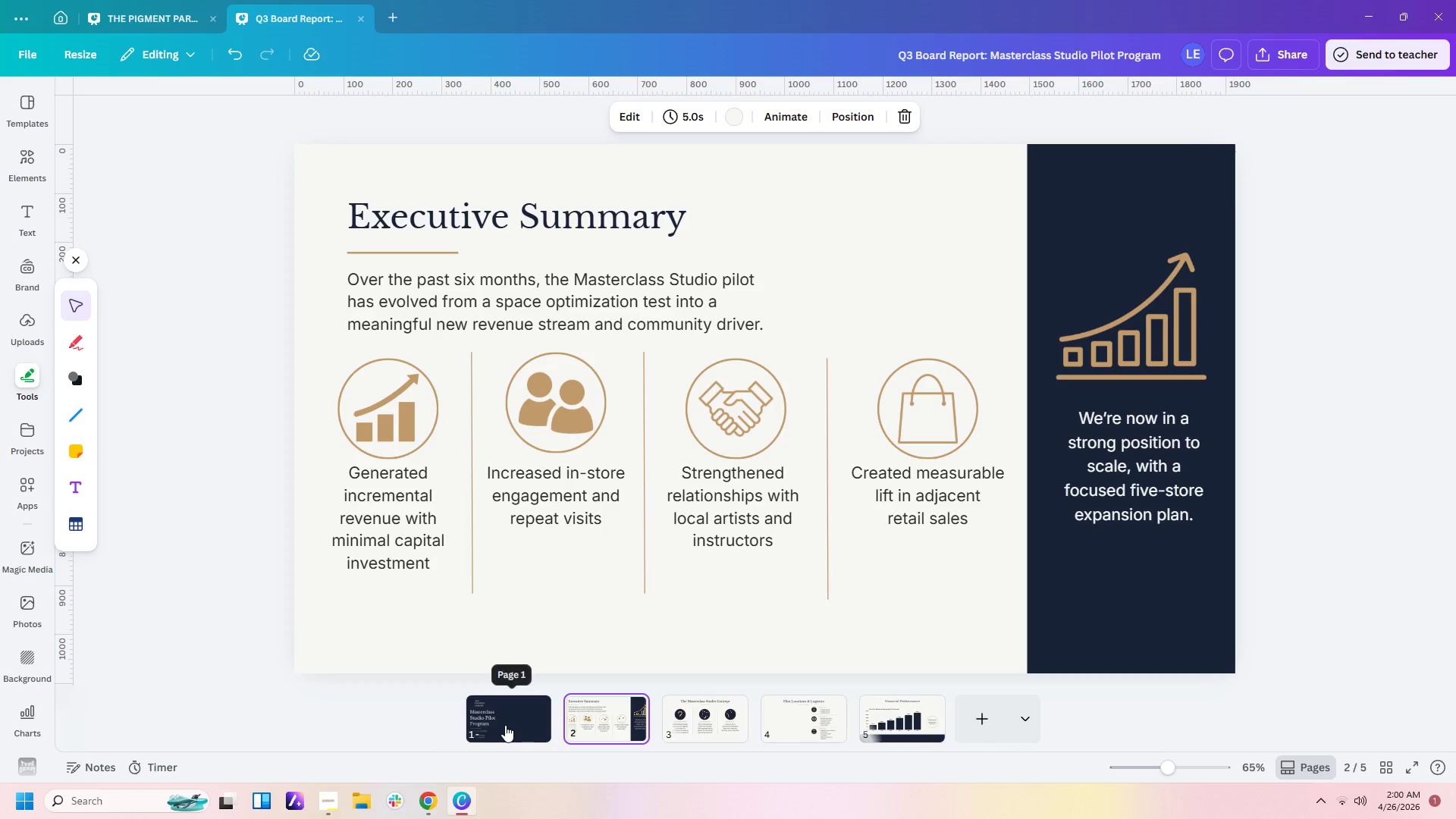 
left_click([569, 726])
 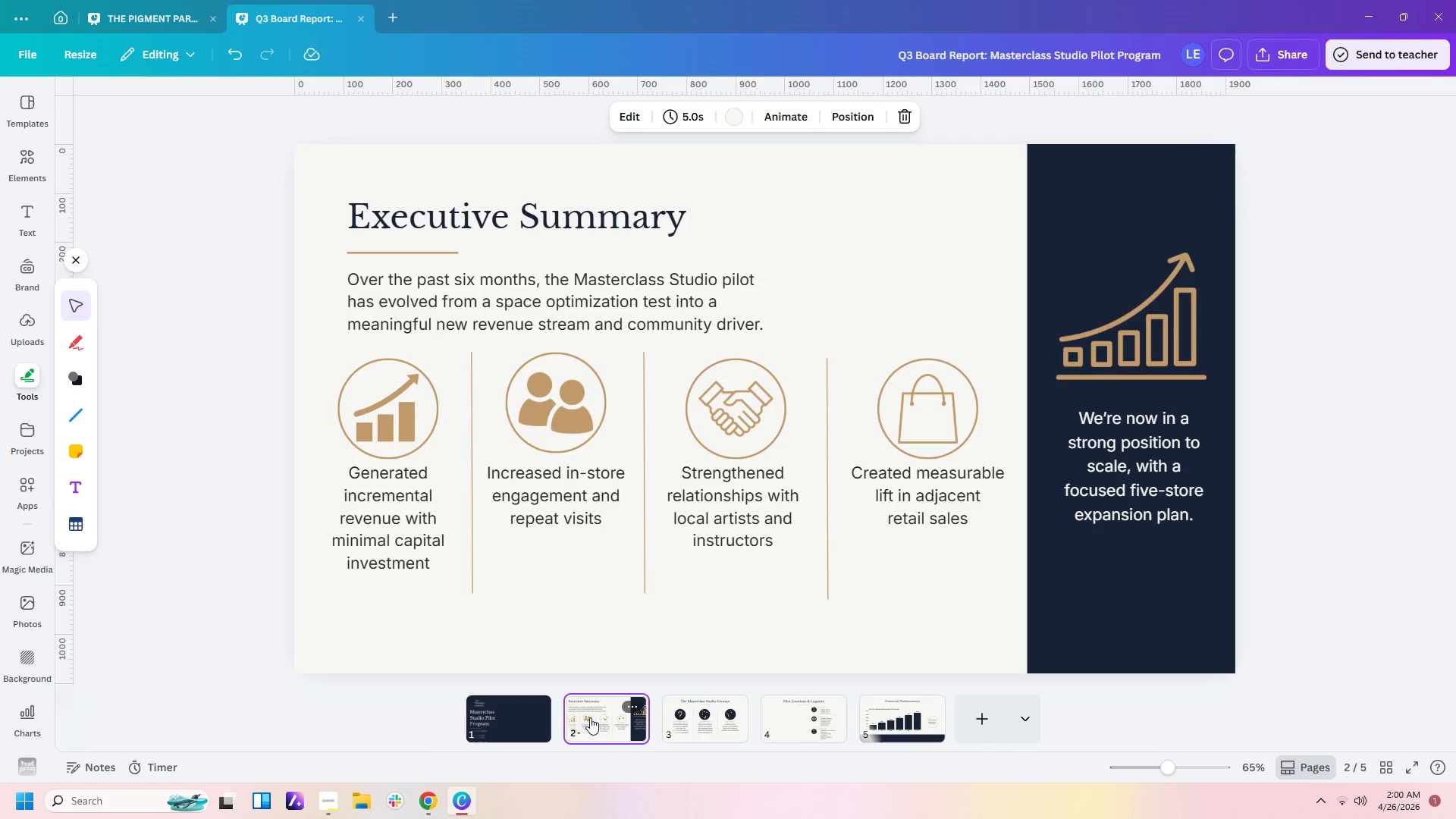 
left_click([598, 722])
 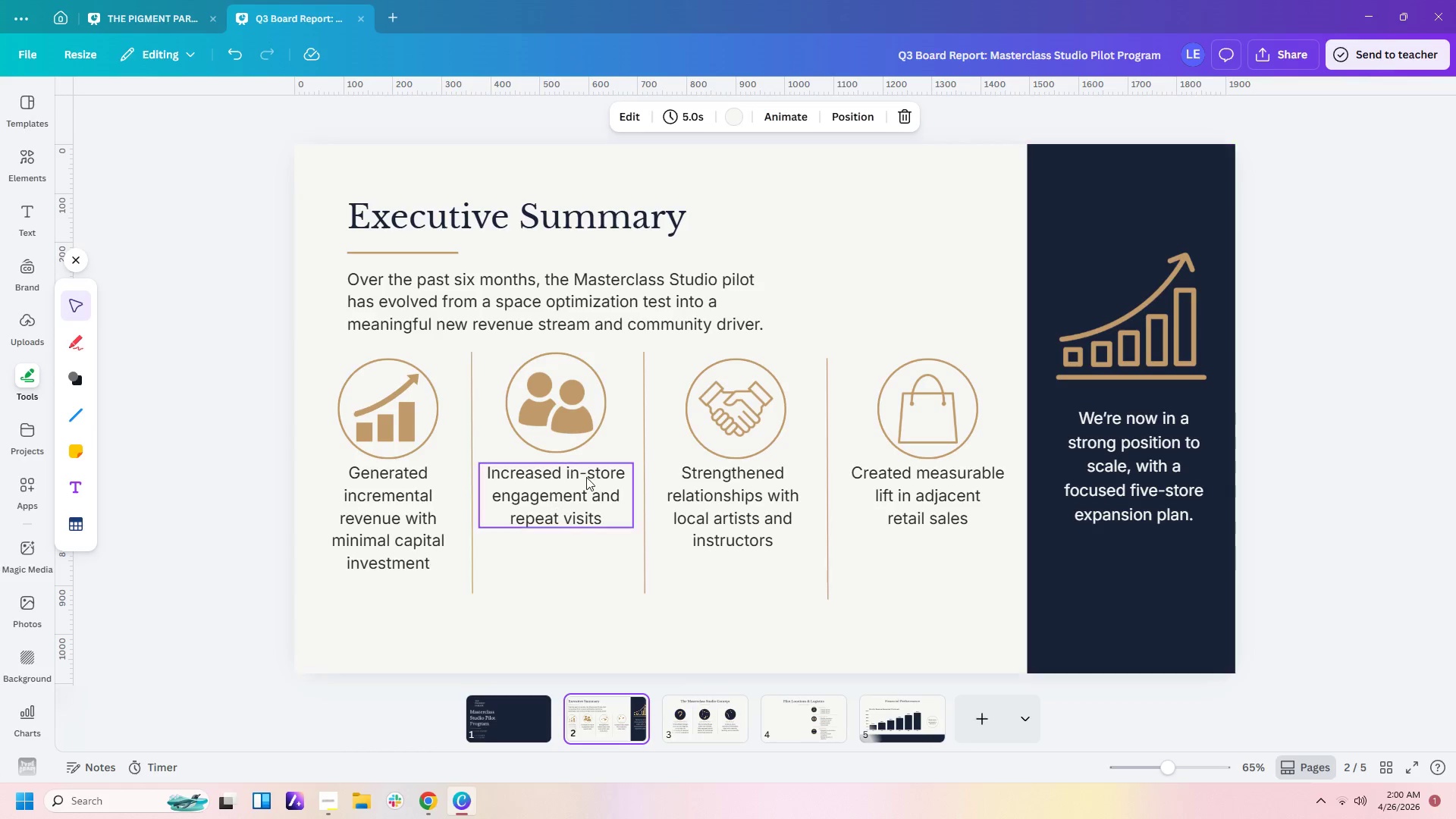 
left_click([586, 477])
 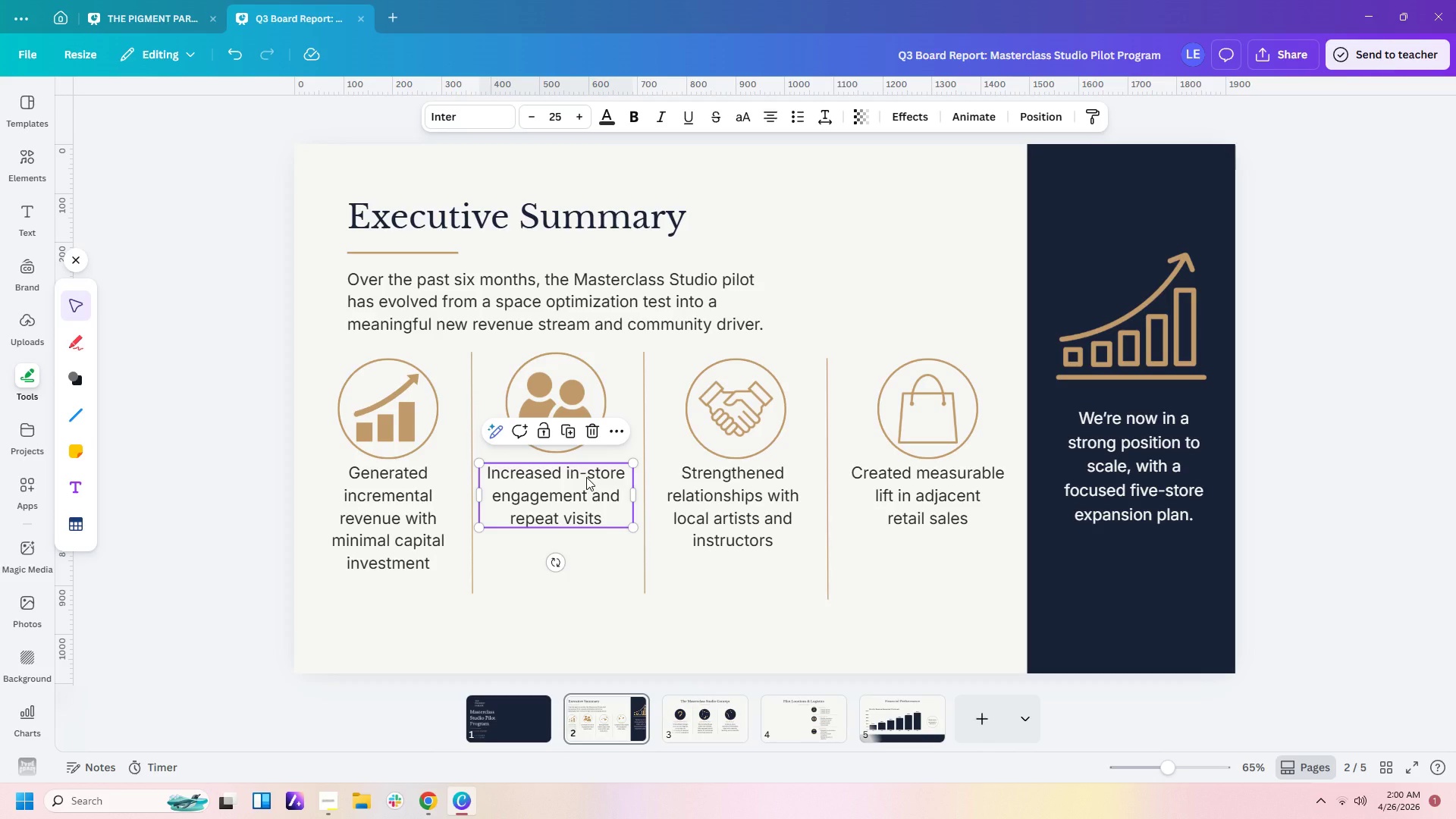 
key(Control+C)
 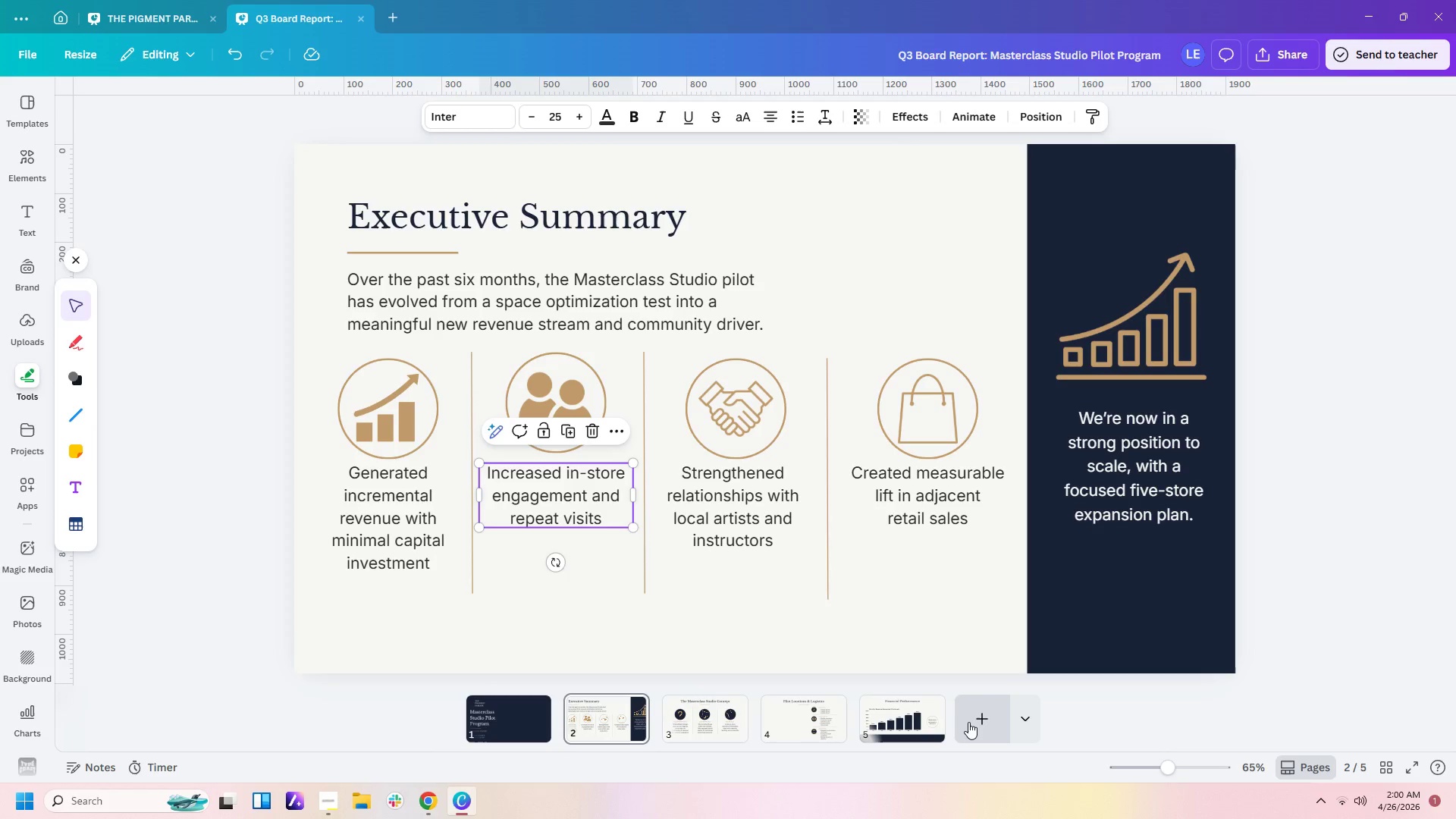 
left_click([968, 722])
 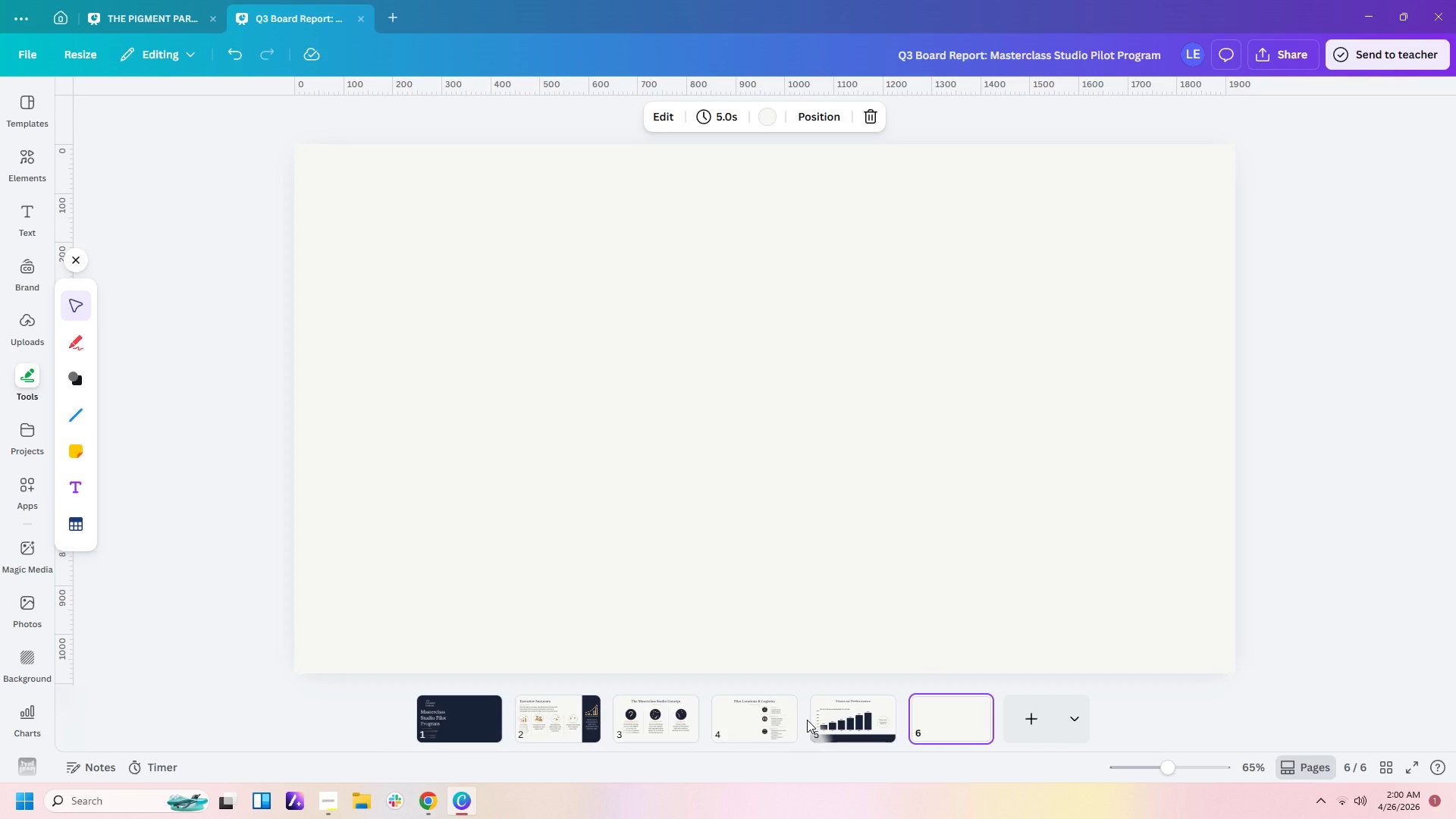 
double_click([824, 721])
 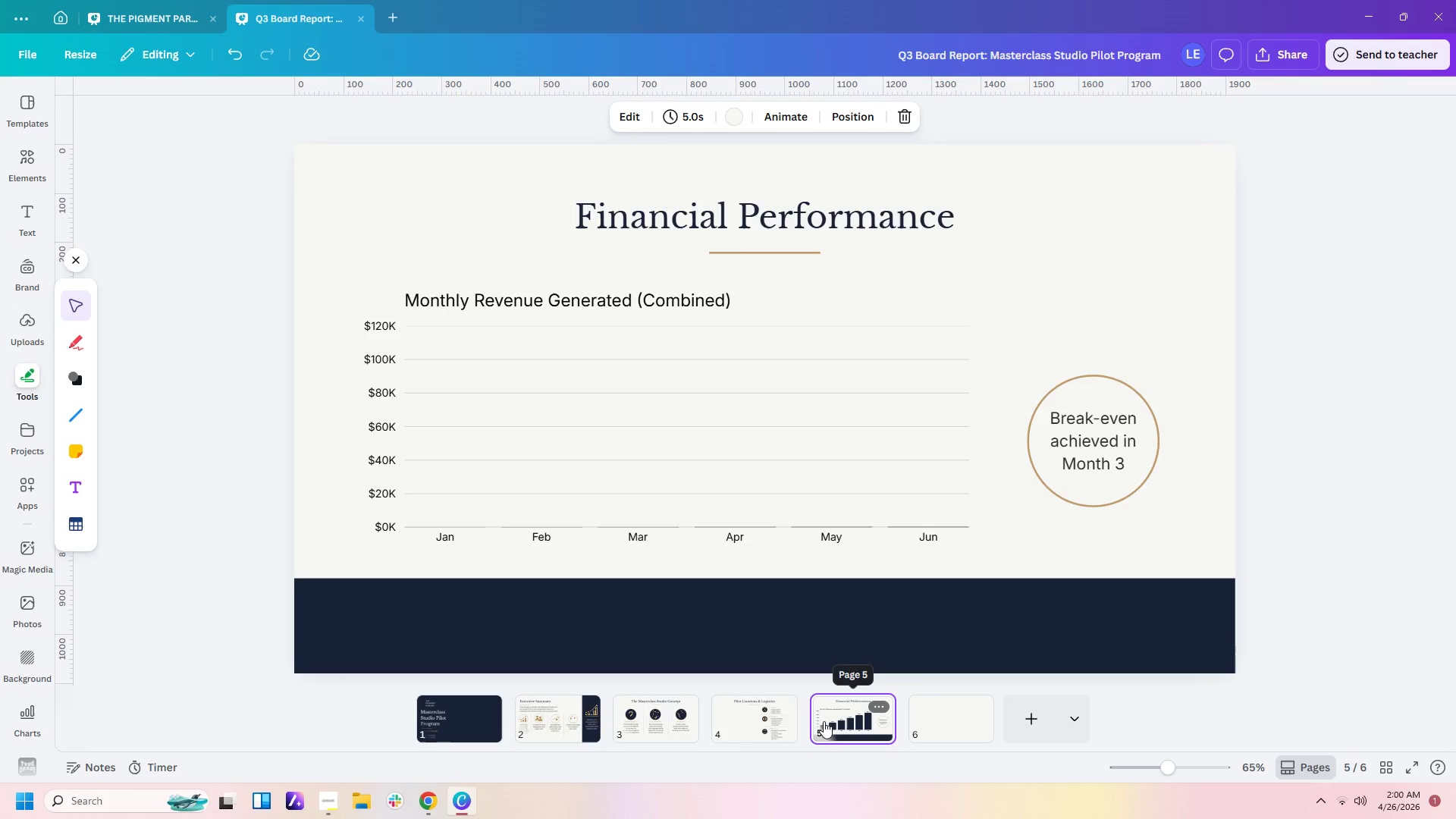 
key(Control+V)
 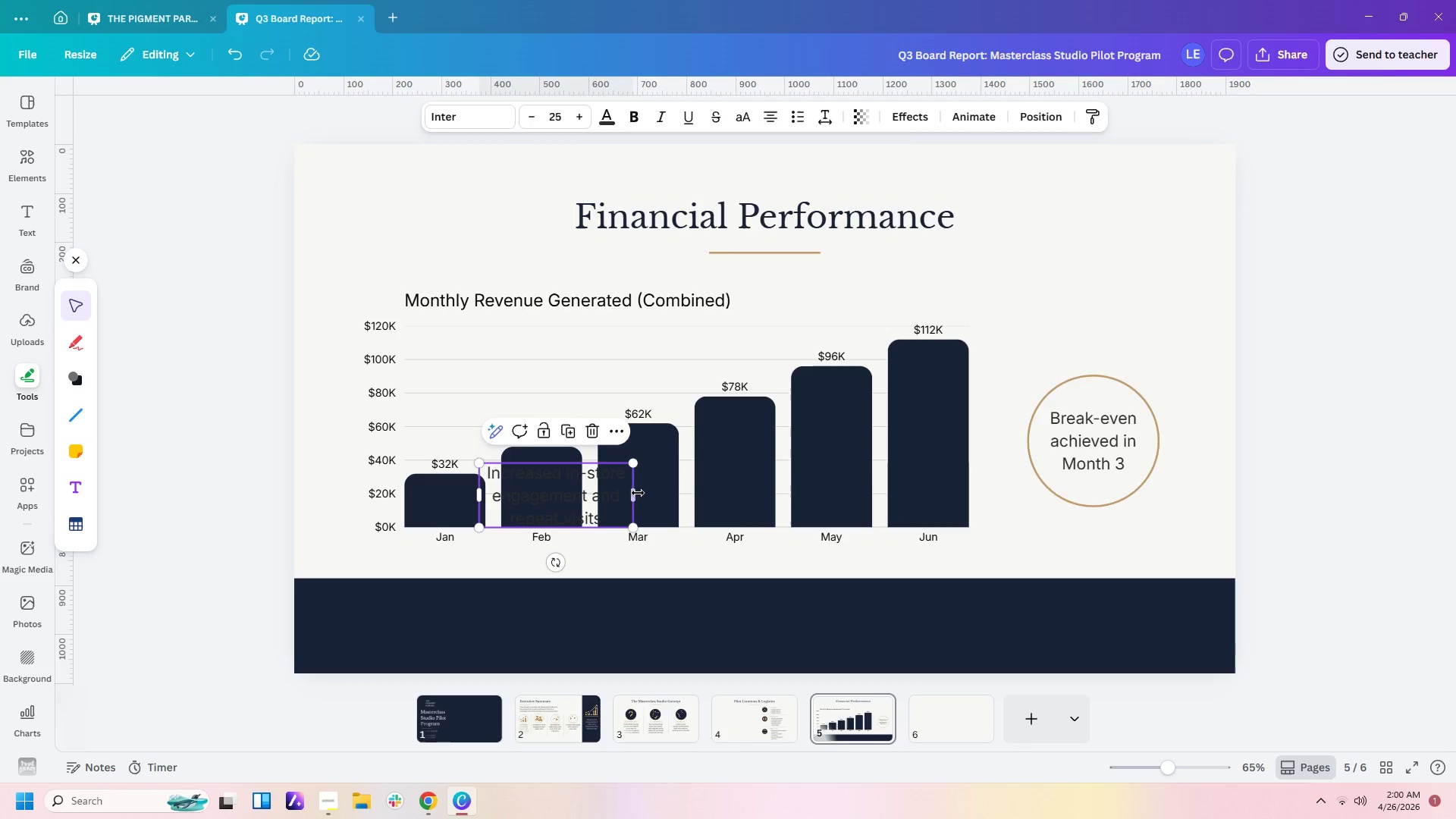 
left_click_drag(start_coordinate=[638, 494], to_coordinate=[851, 522])
 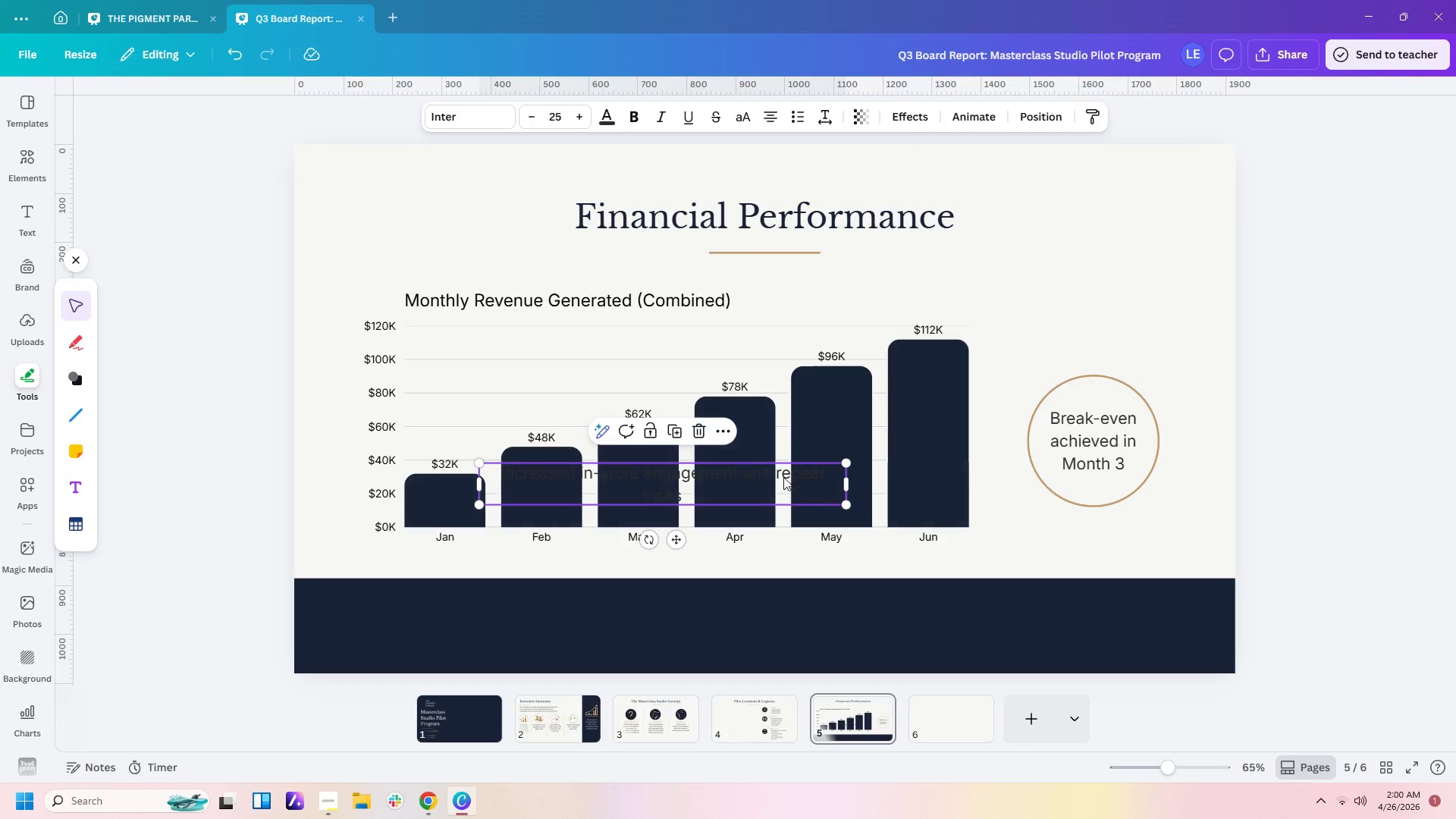 
left_click_drag(start_coordinate=[782, 474], to_coordinate=[757, 613])
 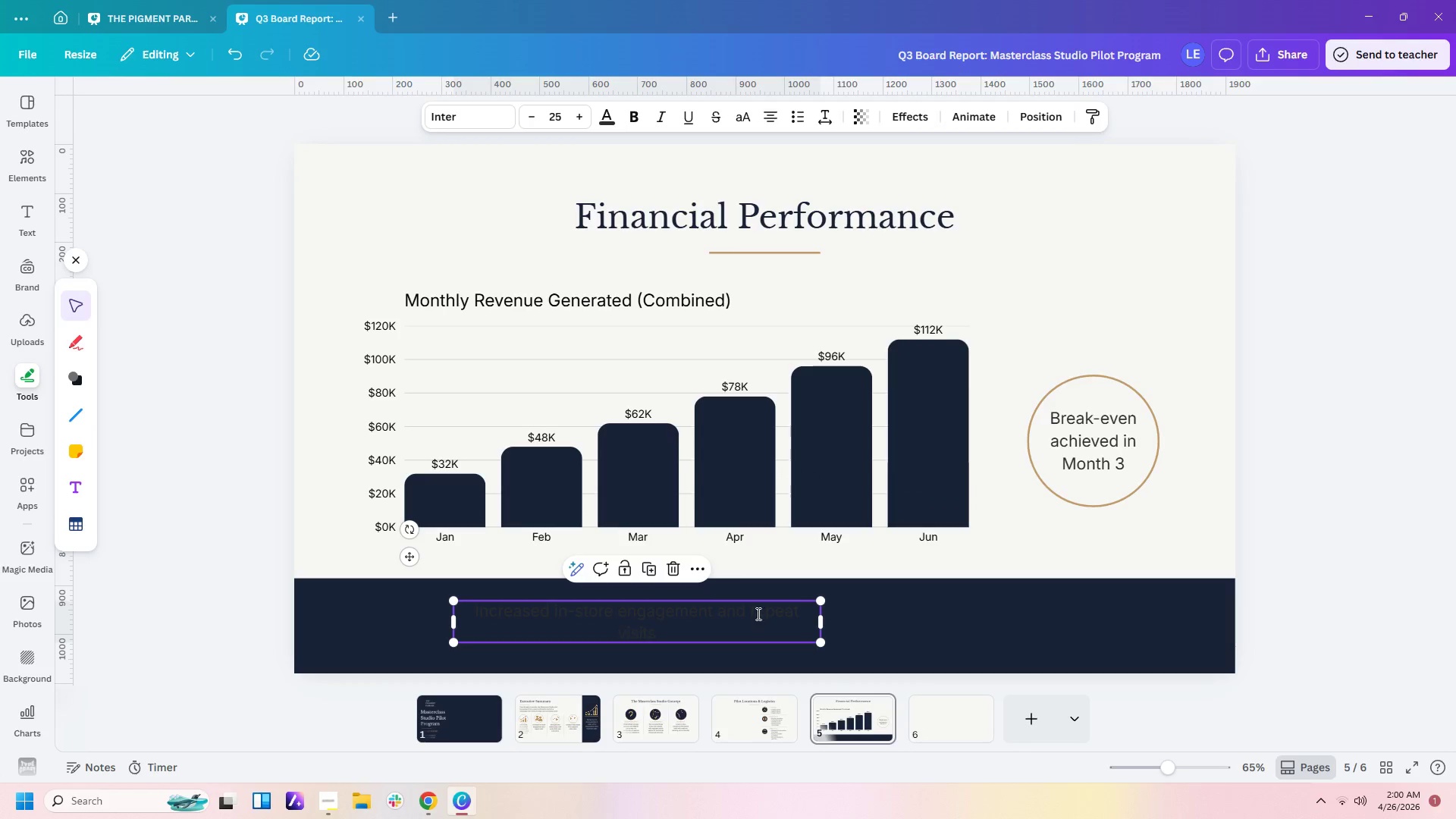 
double_click([757, 613])
 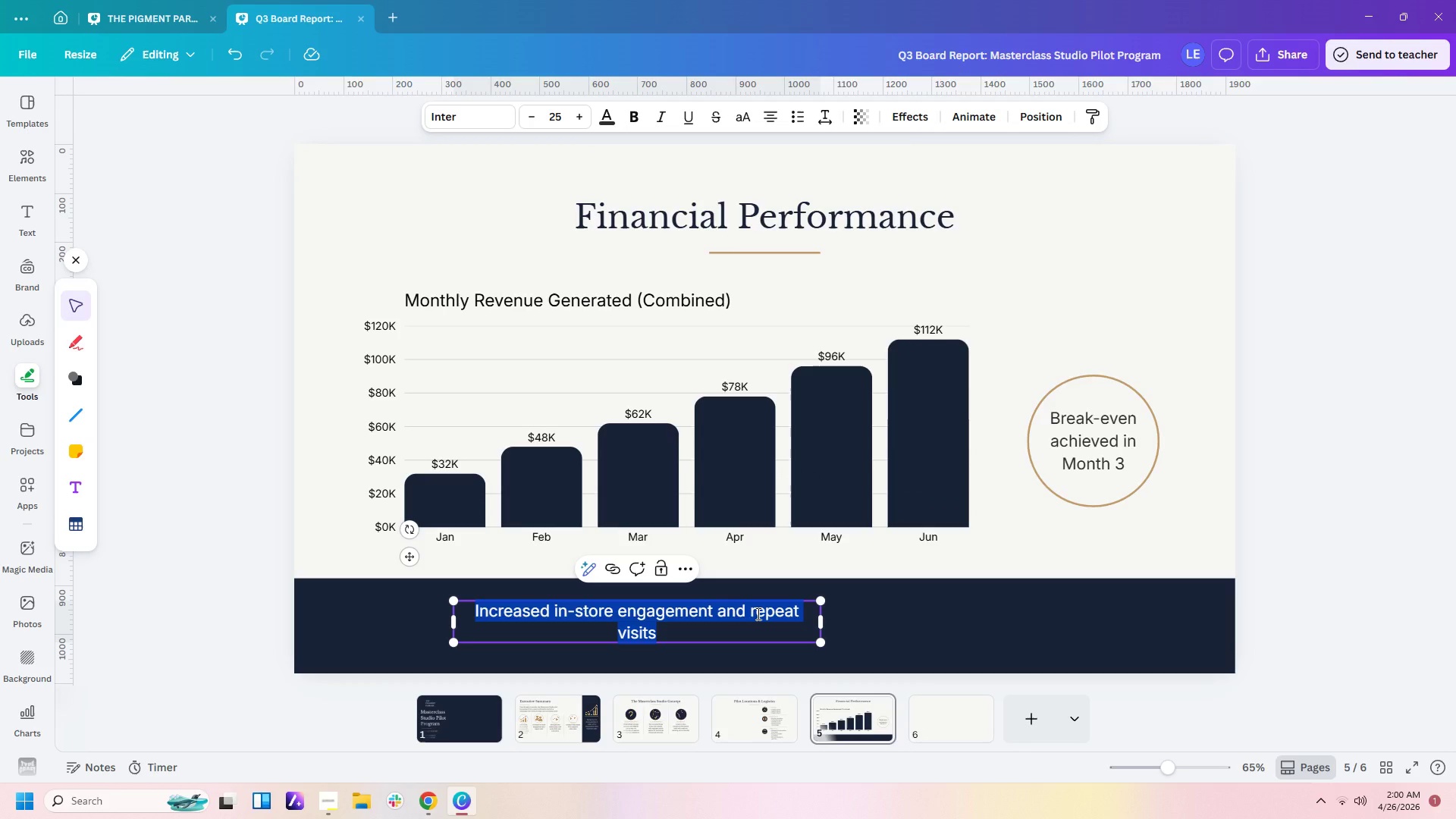 
type(Steas)
key(Backspace)
type(dy)
 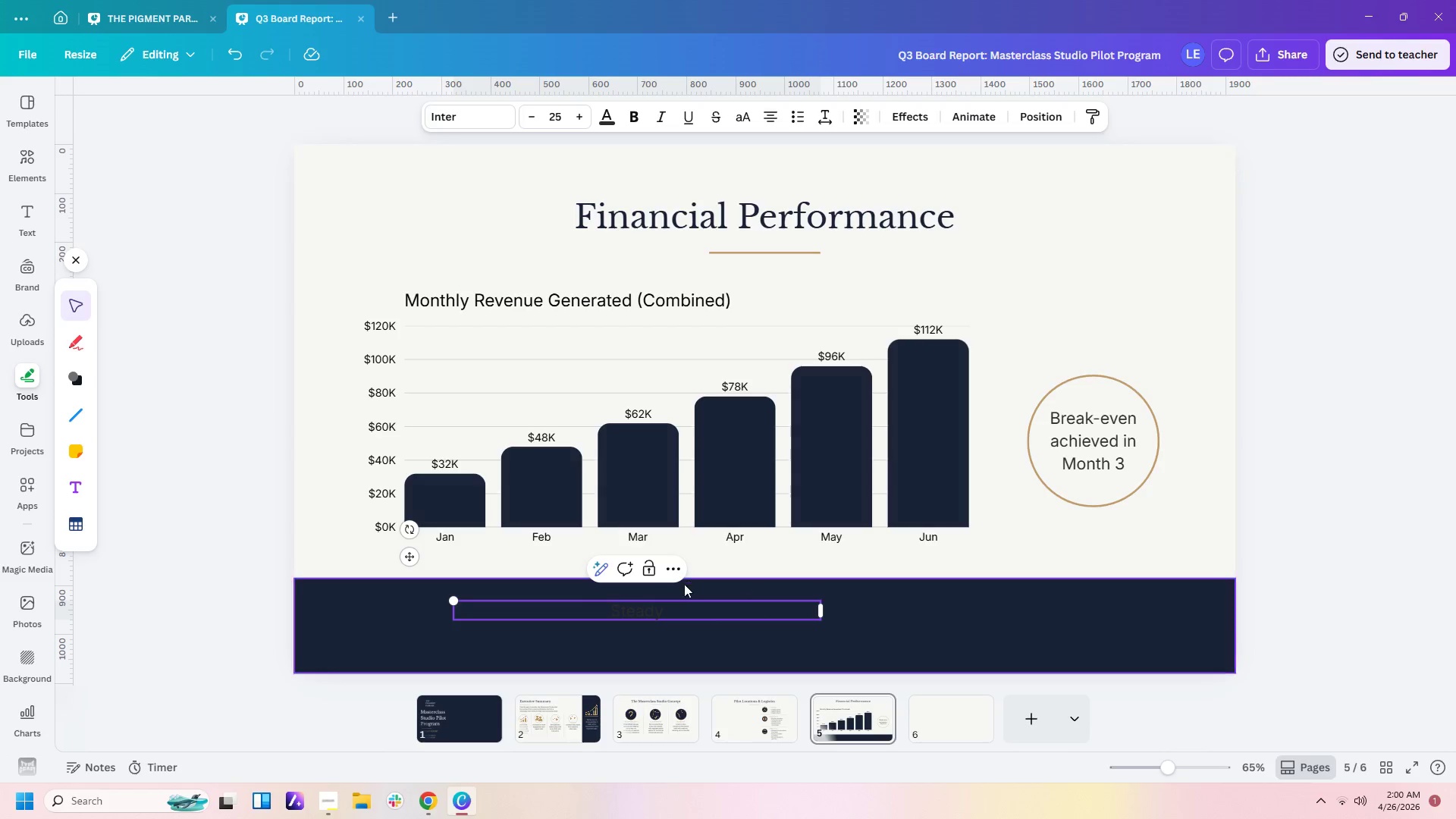 
left_click([685, 608])
 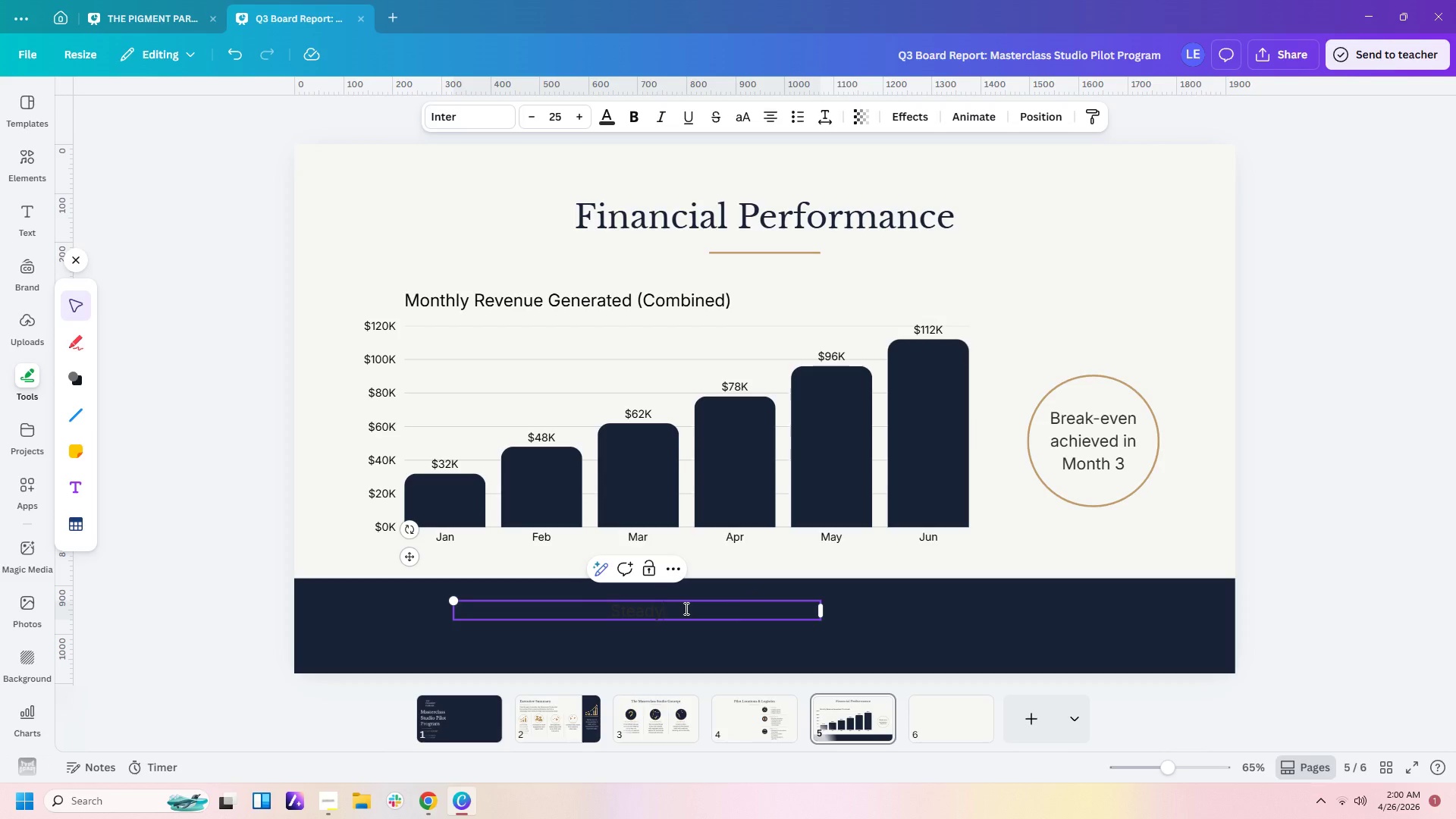 
left_click_drag(start_coordinate=[685, 608], to_coordinate=[579, 610])
 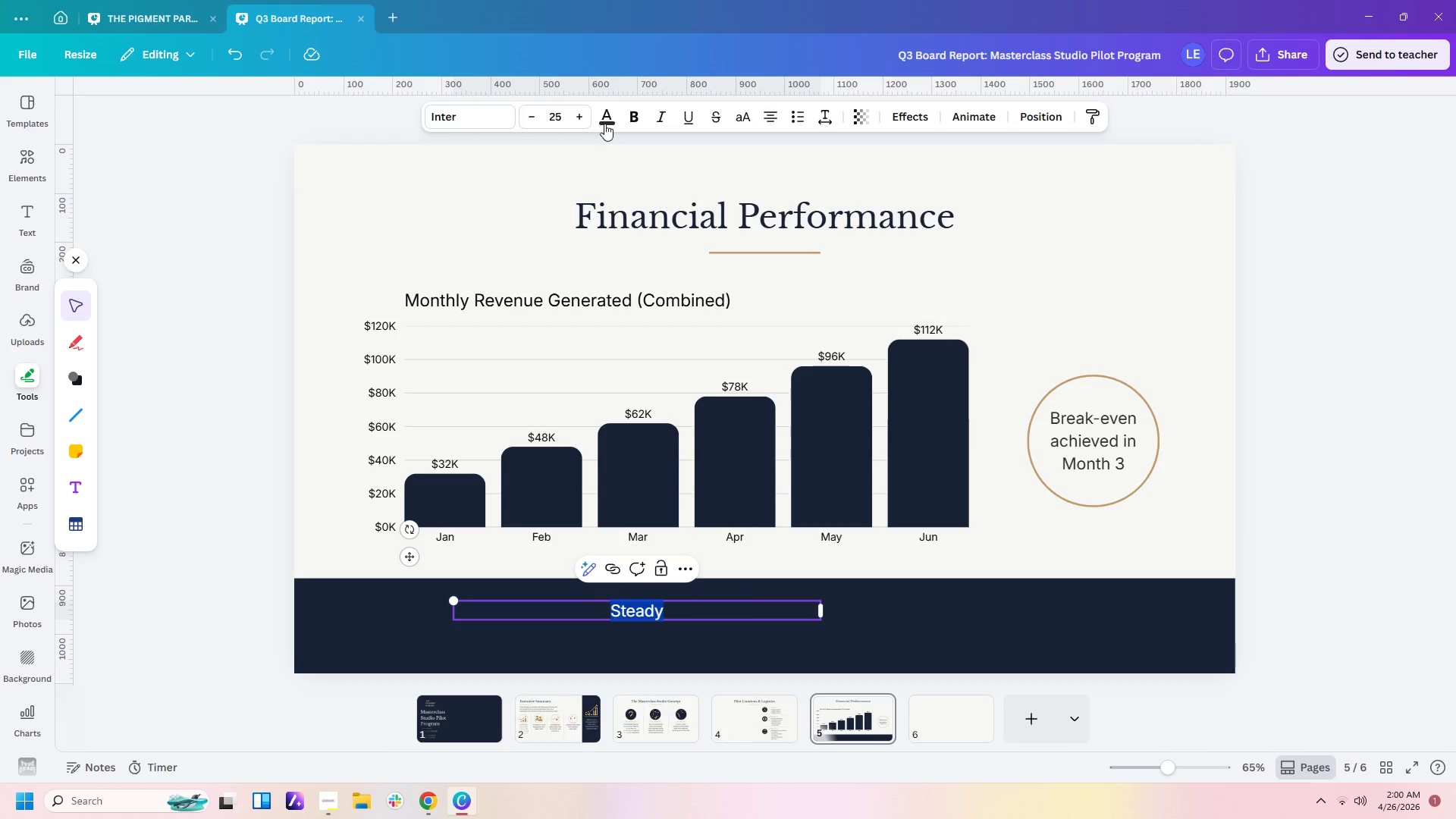 
left_click([608, 117])
 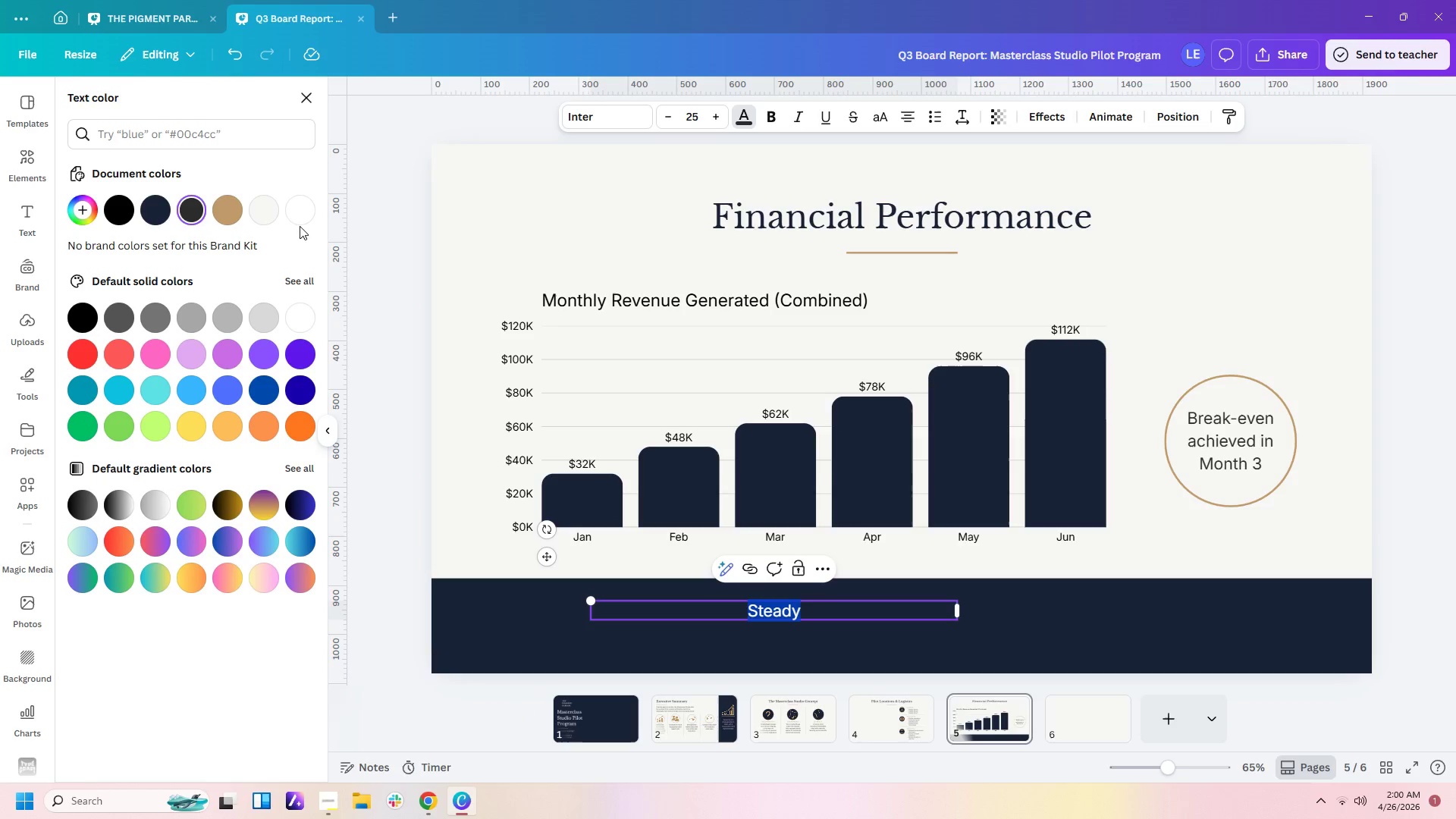 
left_click([264, 218])
 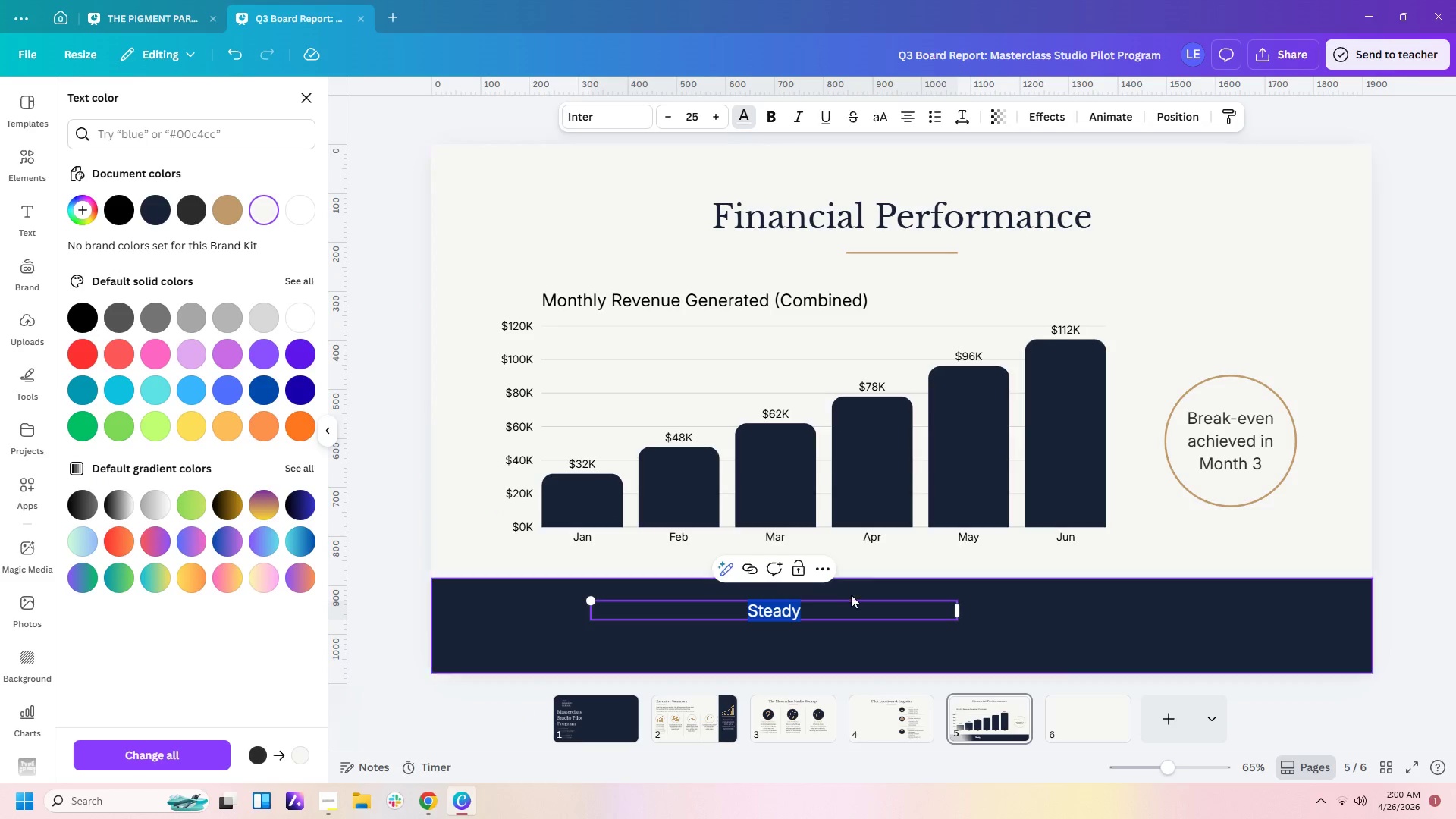 
left_click([840, 607])
 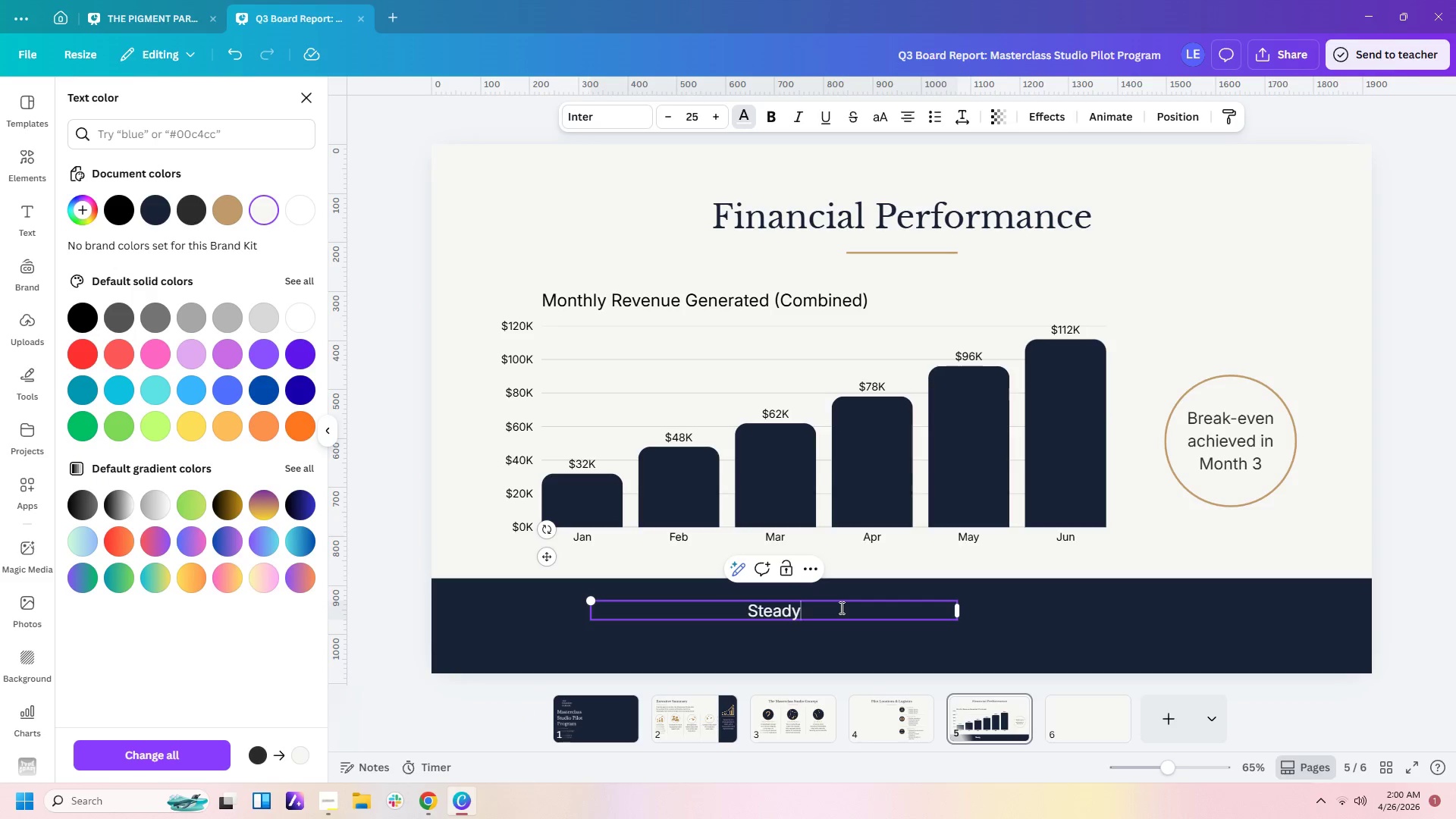 
type( month-over )
key(Backspace)
type(-month growth across all locations with strn)
key(Backspace)
type(ong momentum heading intoe)
key(Backspace)
type( exoma)
key(Backspace)
key(Backspace)
key(Backspace)
type(pansion.)
 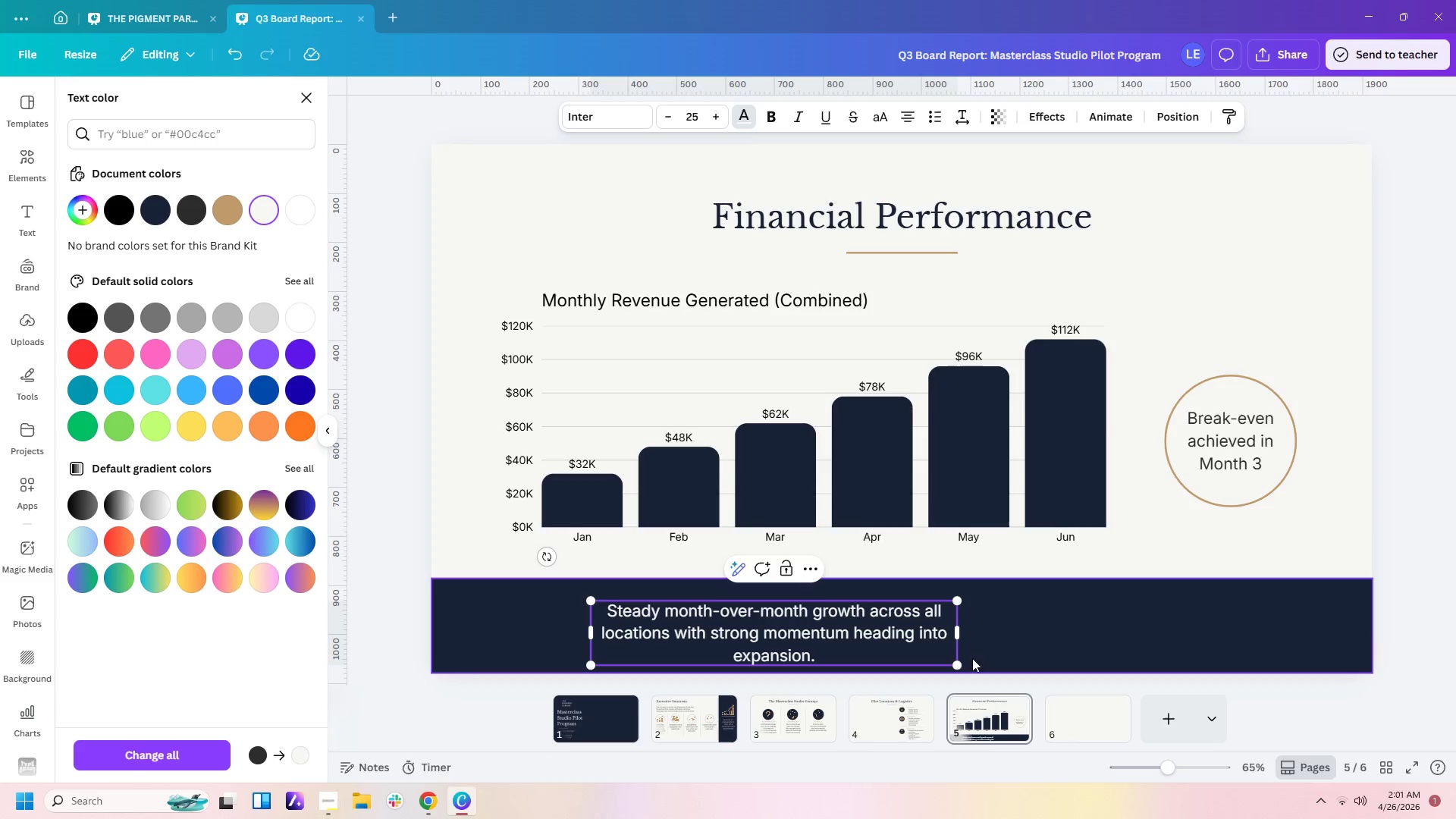 
left_click_drag(start_coordinate=[959, 631], to_coordinate=[1028, 629])
 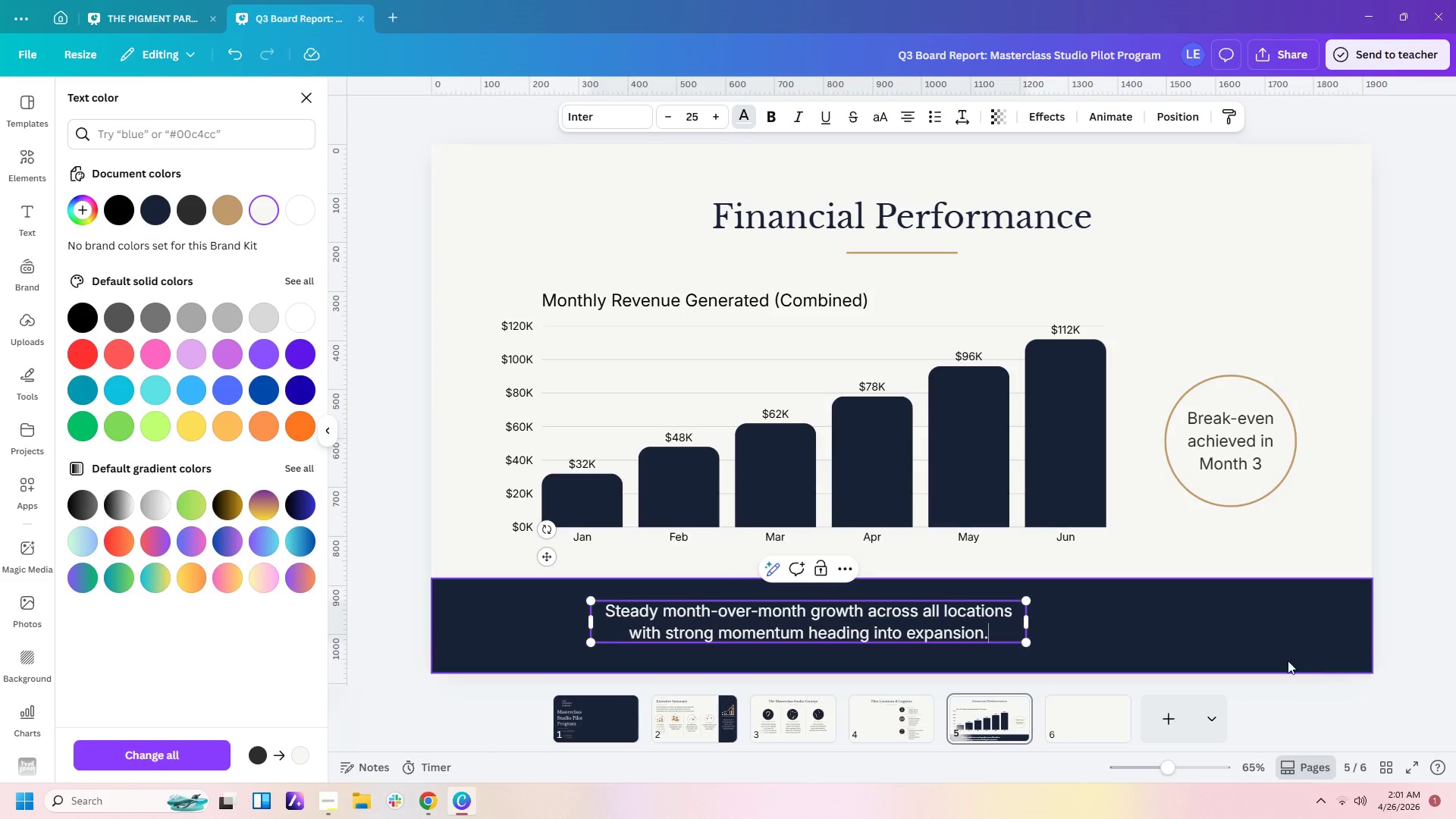 
left_click([1199, 620])
 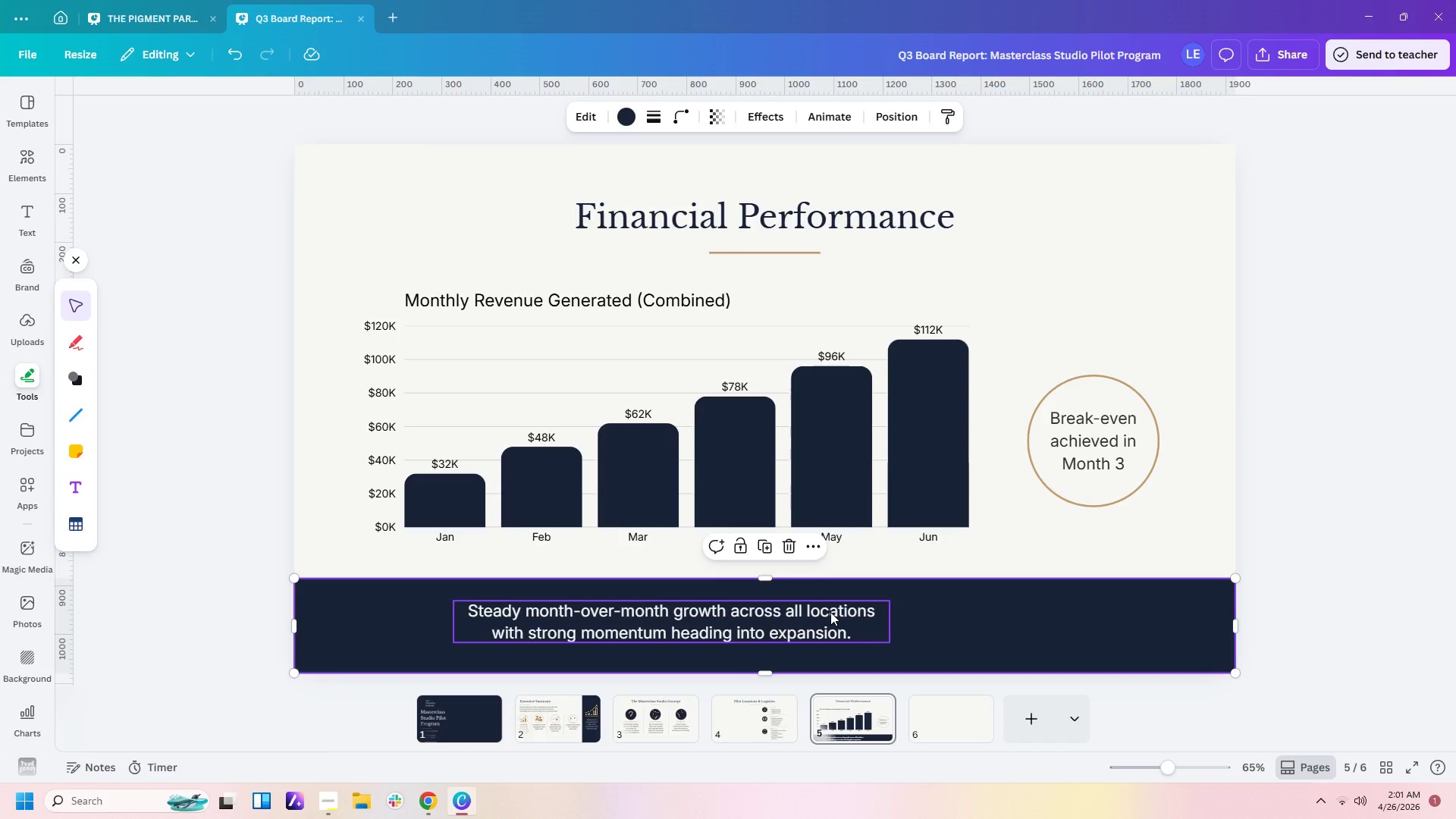 
left_click_drag(start_coordinate=[827, 612], to_coordinate=[857, 615])
 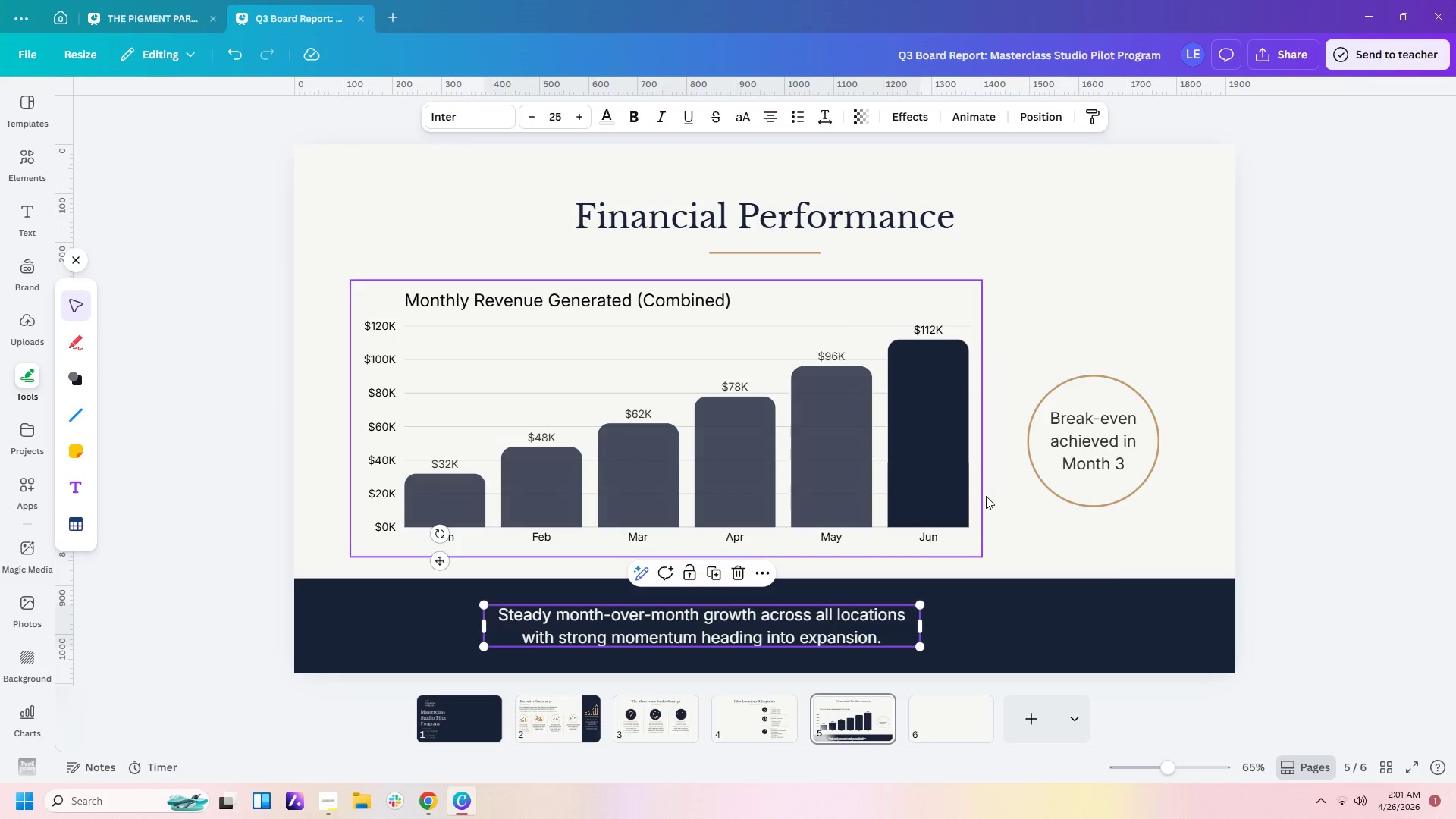 
left_click([1011, 526])
 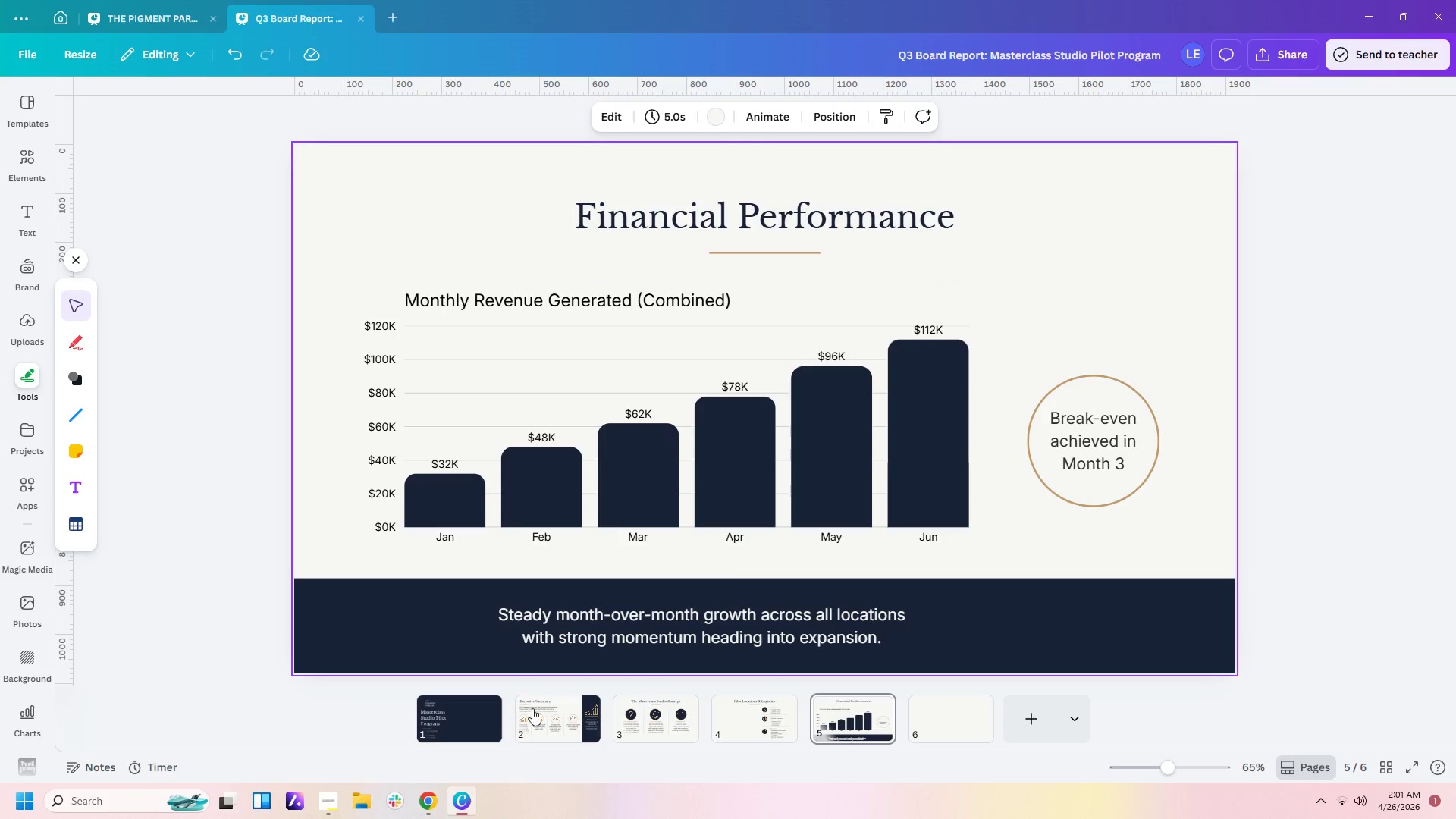 
left_click([553, 720])
 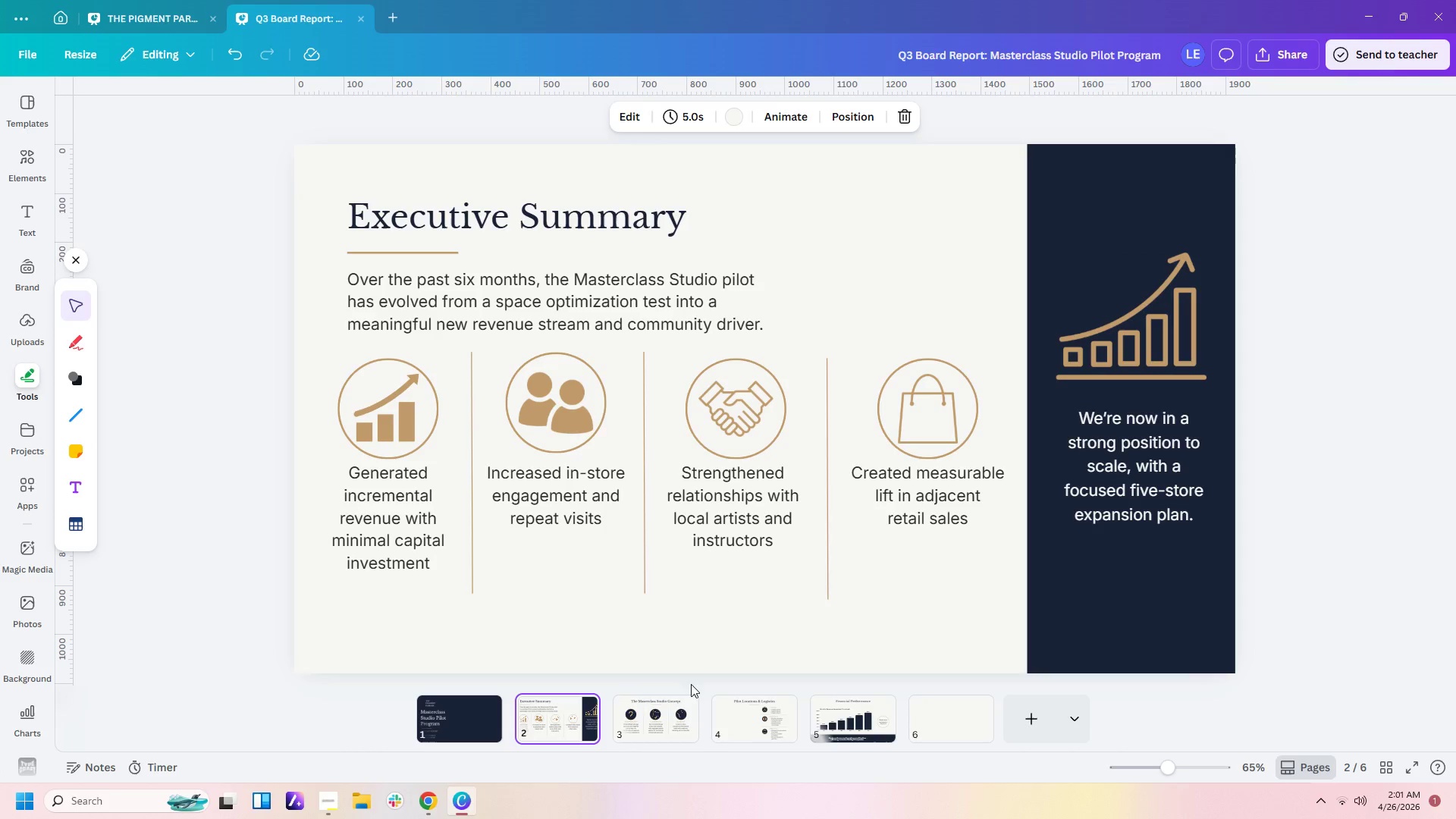 
left_click([1159, 322])
 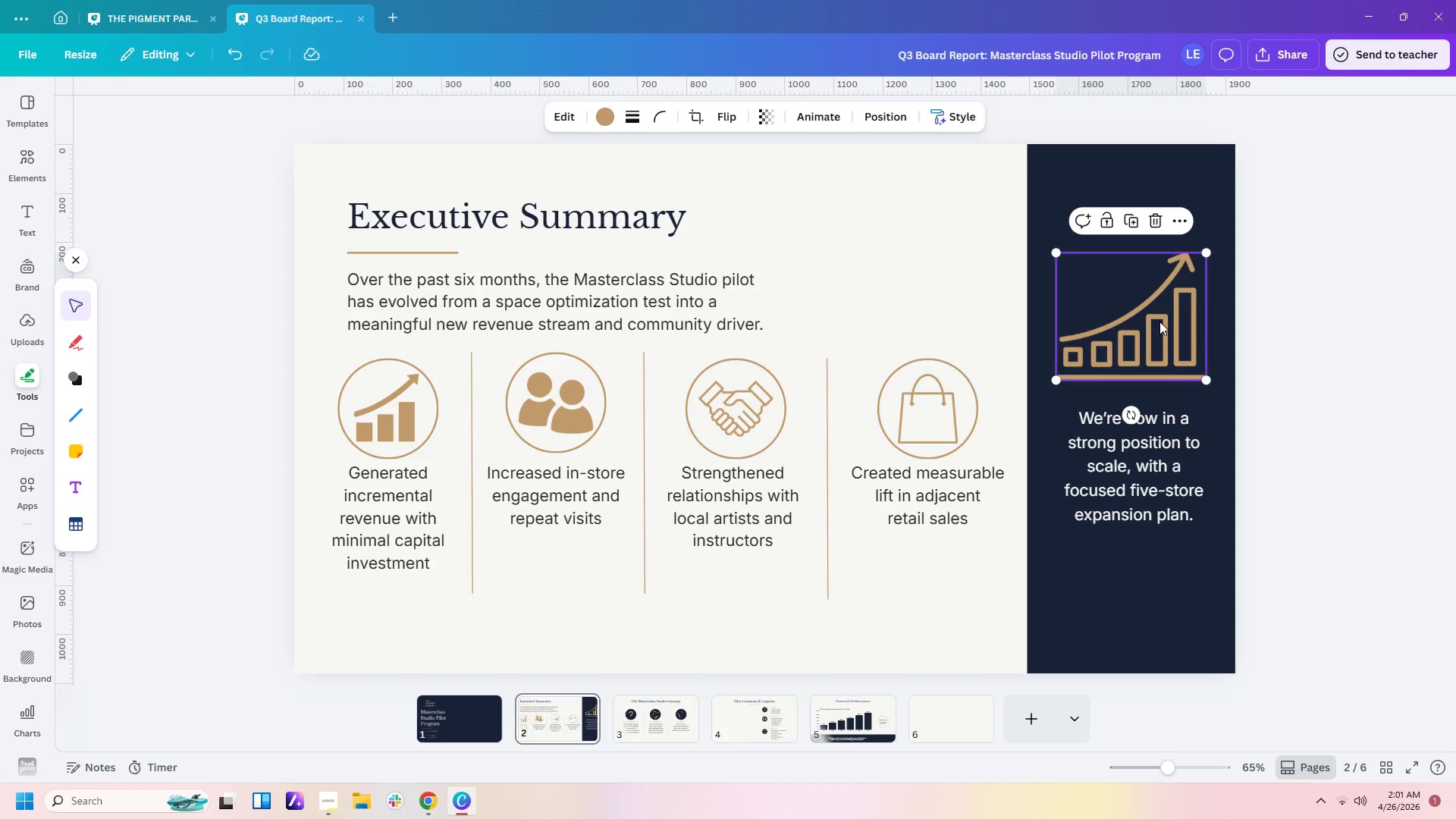 
key(Control+C)
 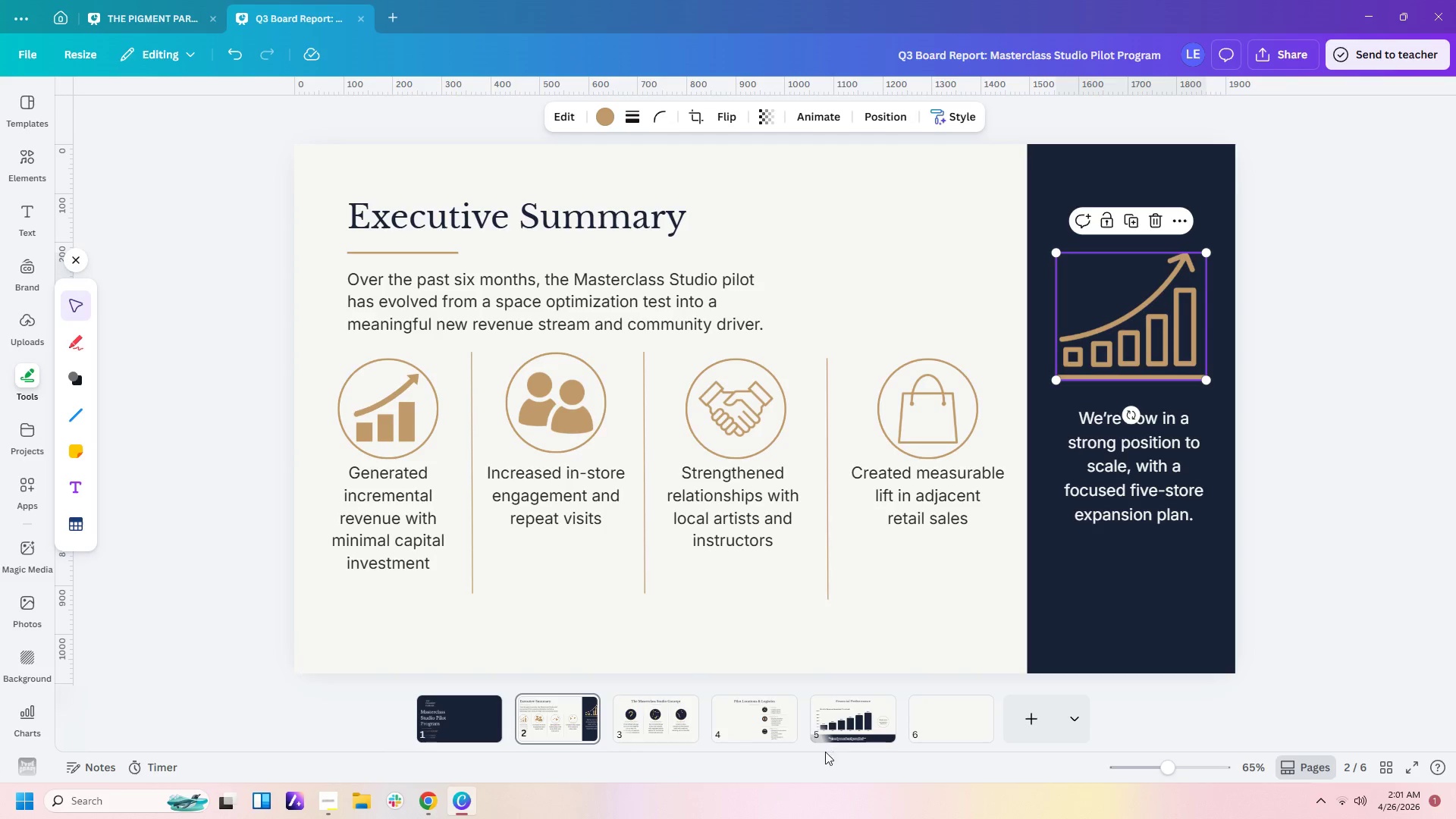 
left_click([825, 736])
 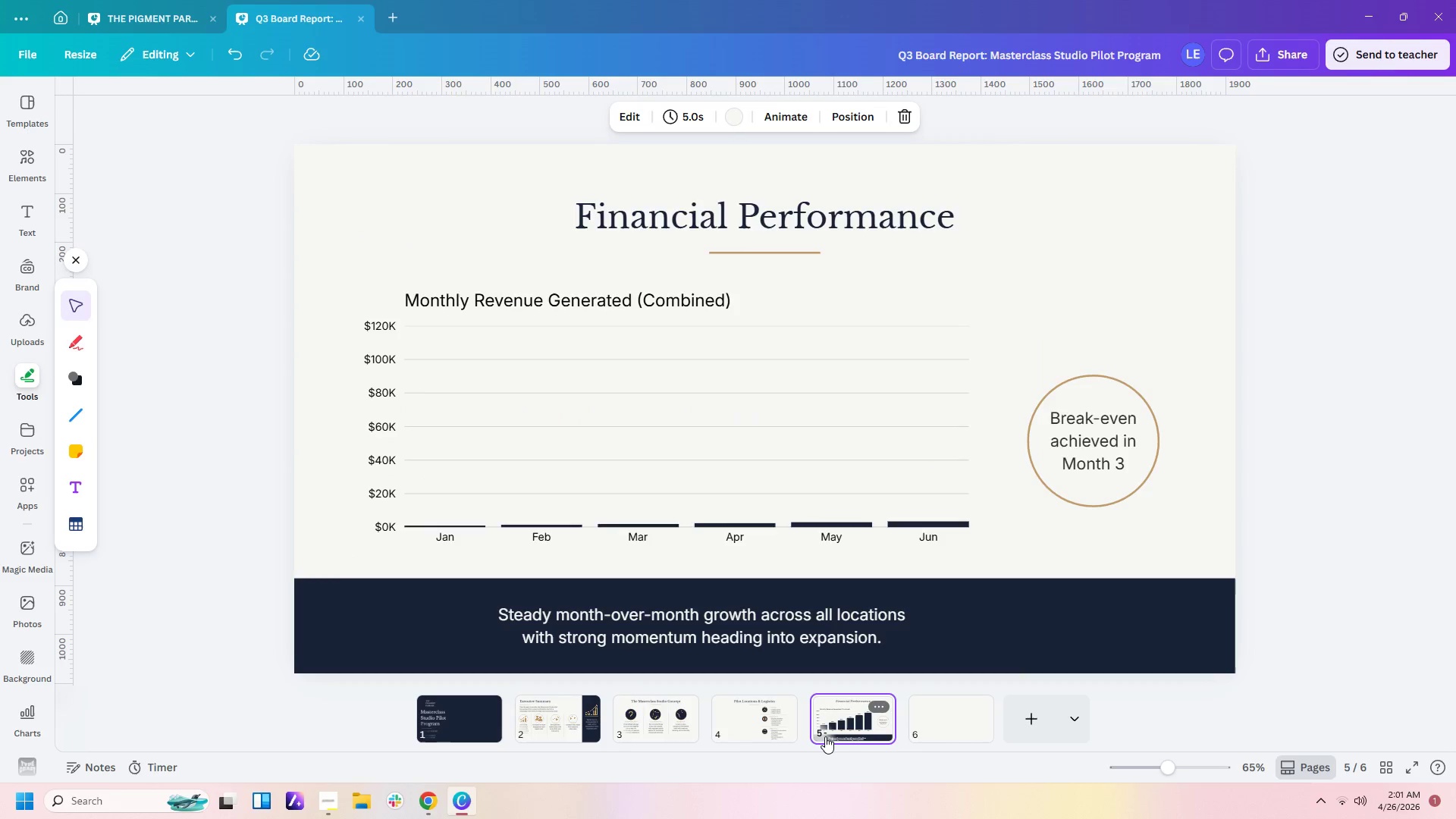 
key(Control+V)
 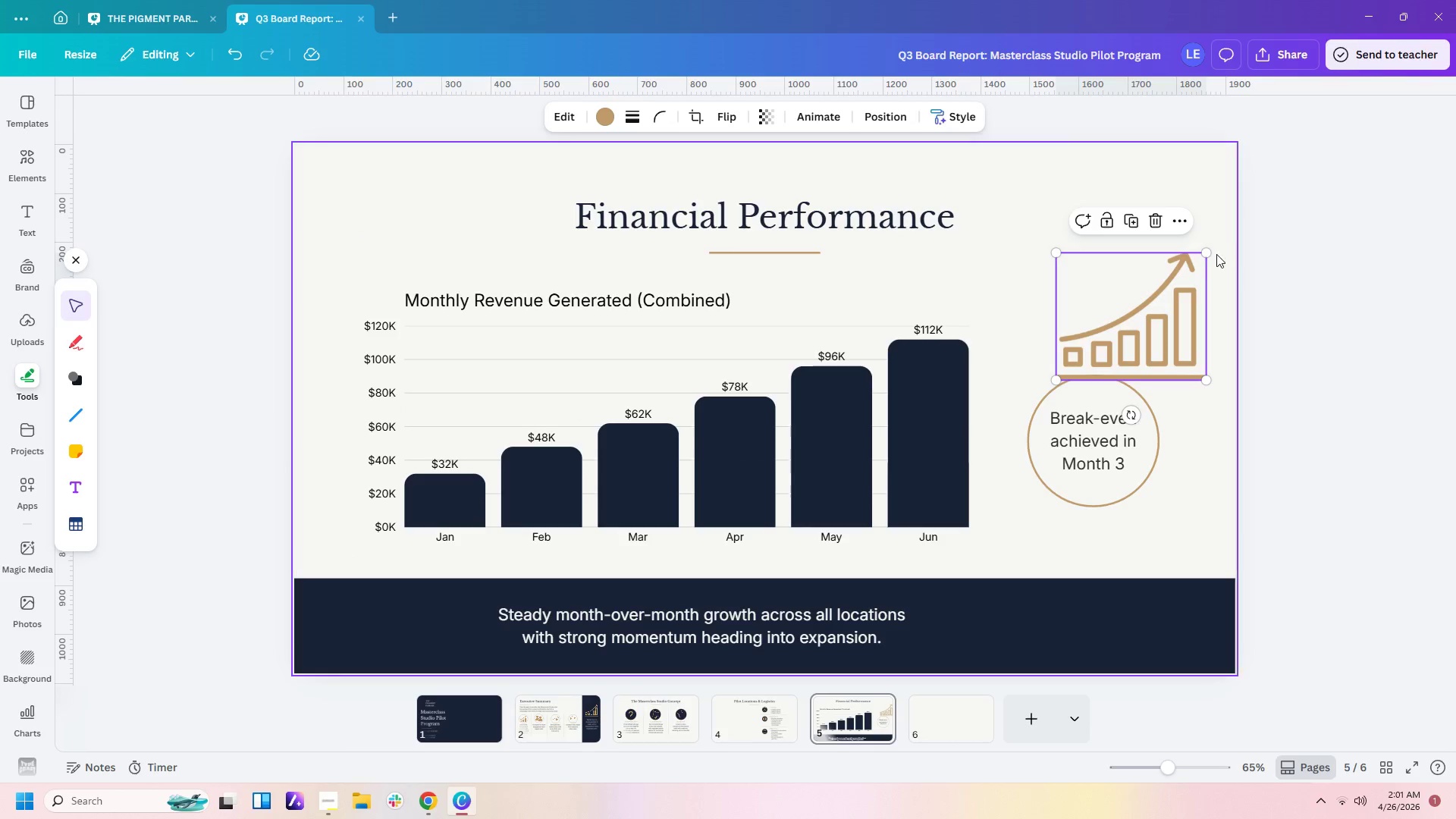 
left_click_drag(start_coordinate=[1205, 257], to_coordinate=[1147, 312])
 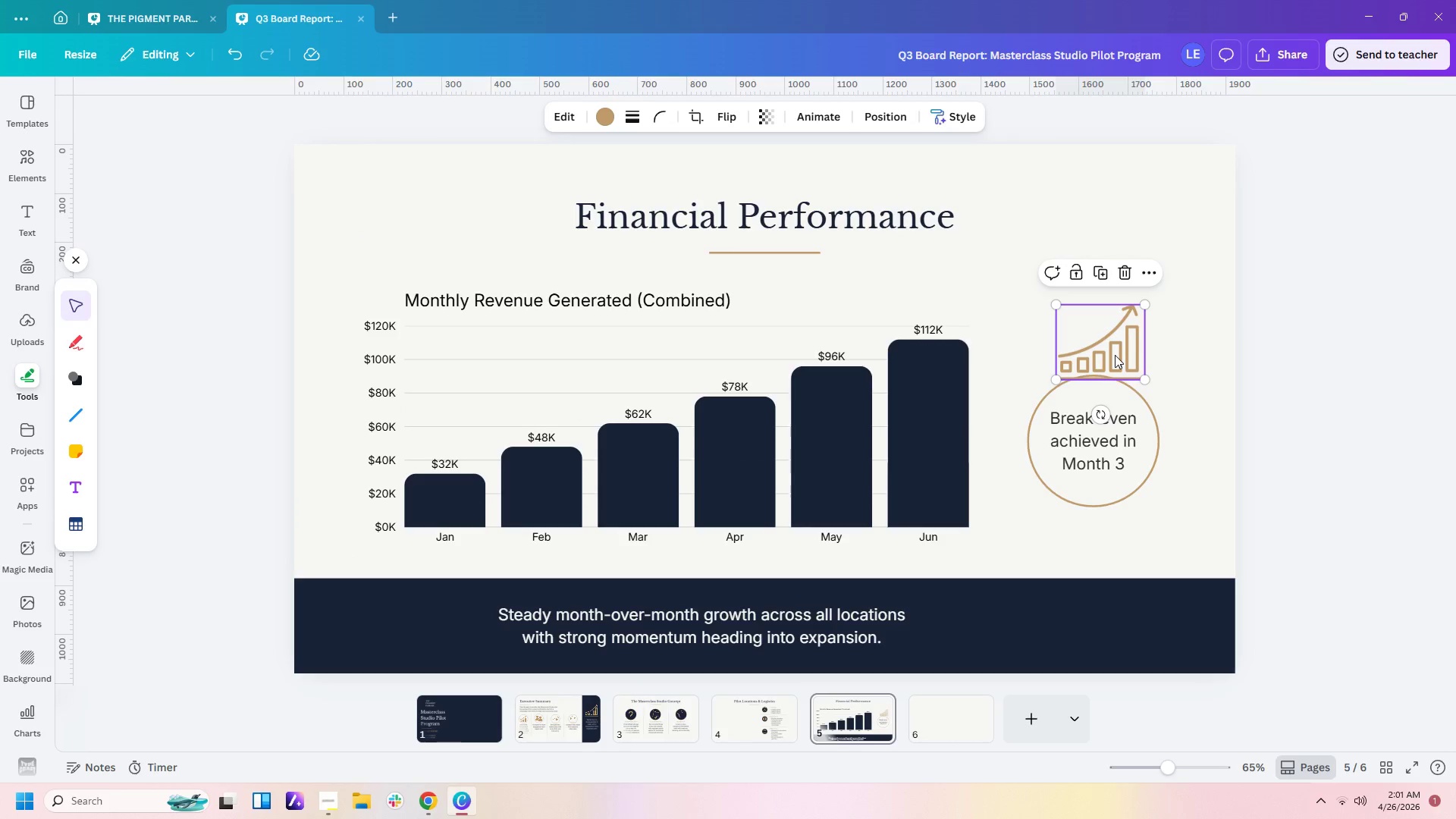 
left_click_drag(start_coordinate=[1115, 355], to_coordinate=[451, 641])
 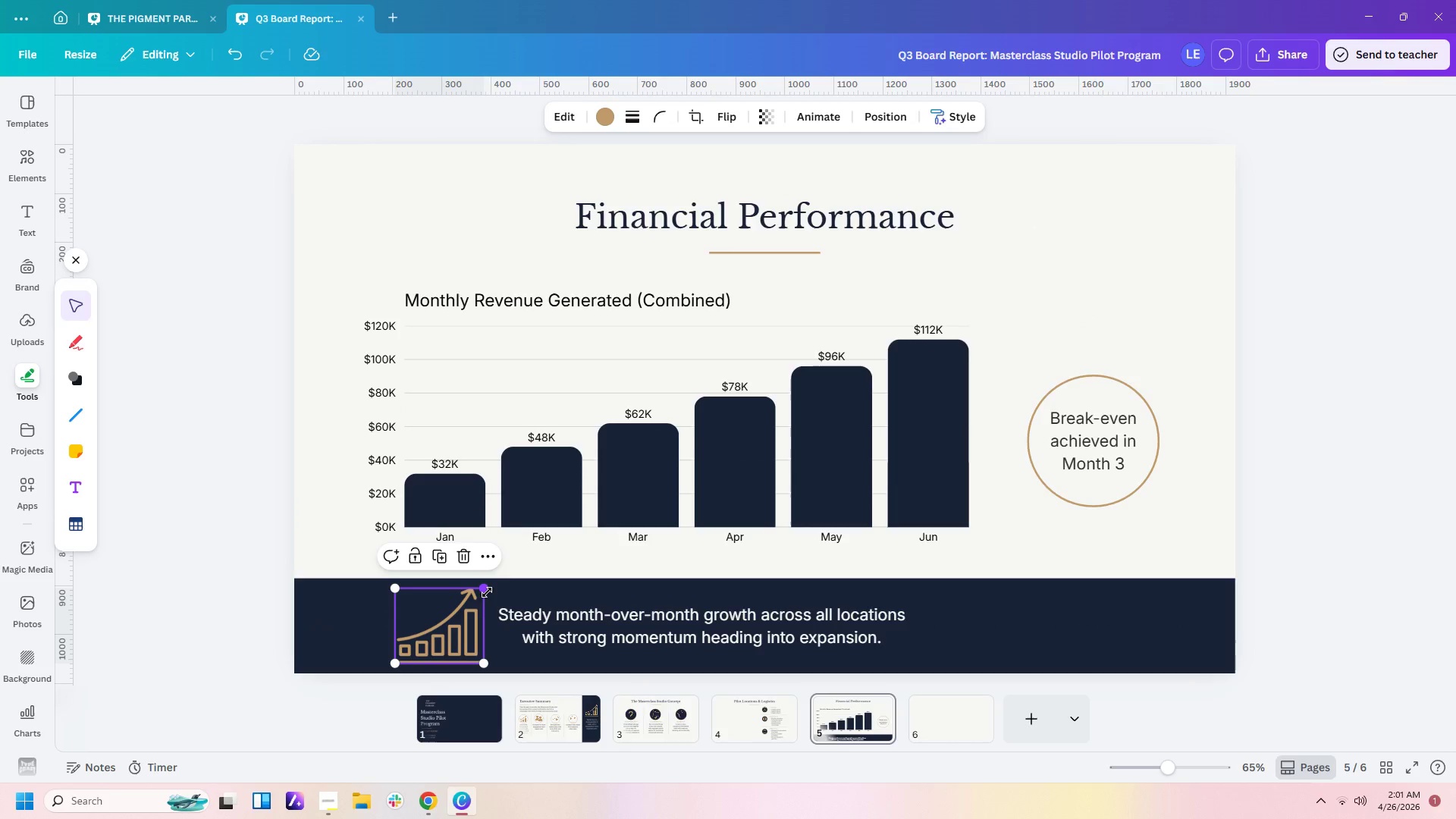 
left_click_drag(start_coordinate=[488, 588], to_coordinate=[479, 596])
 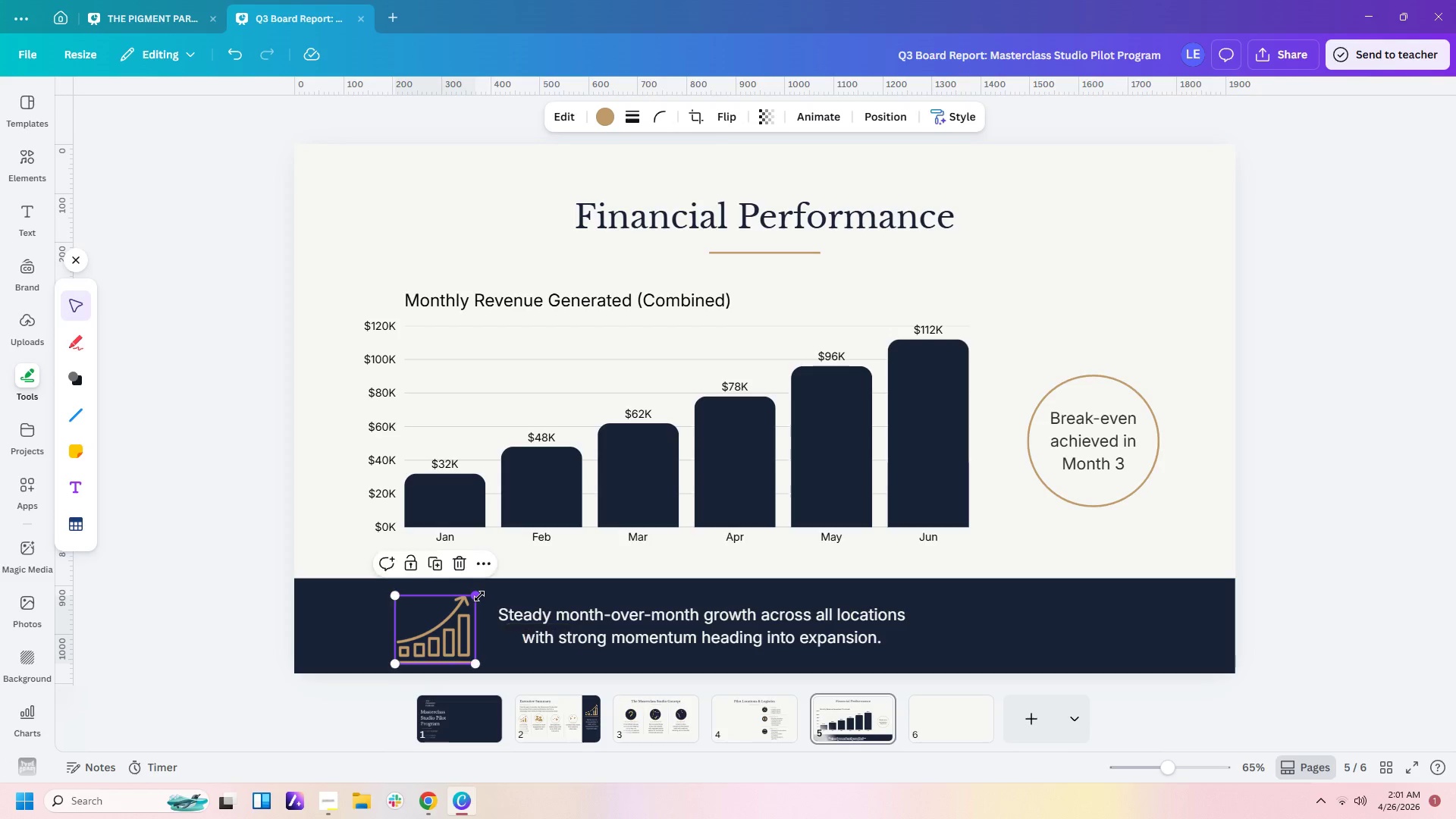 
left_click([479, 596])
 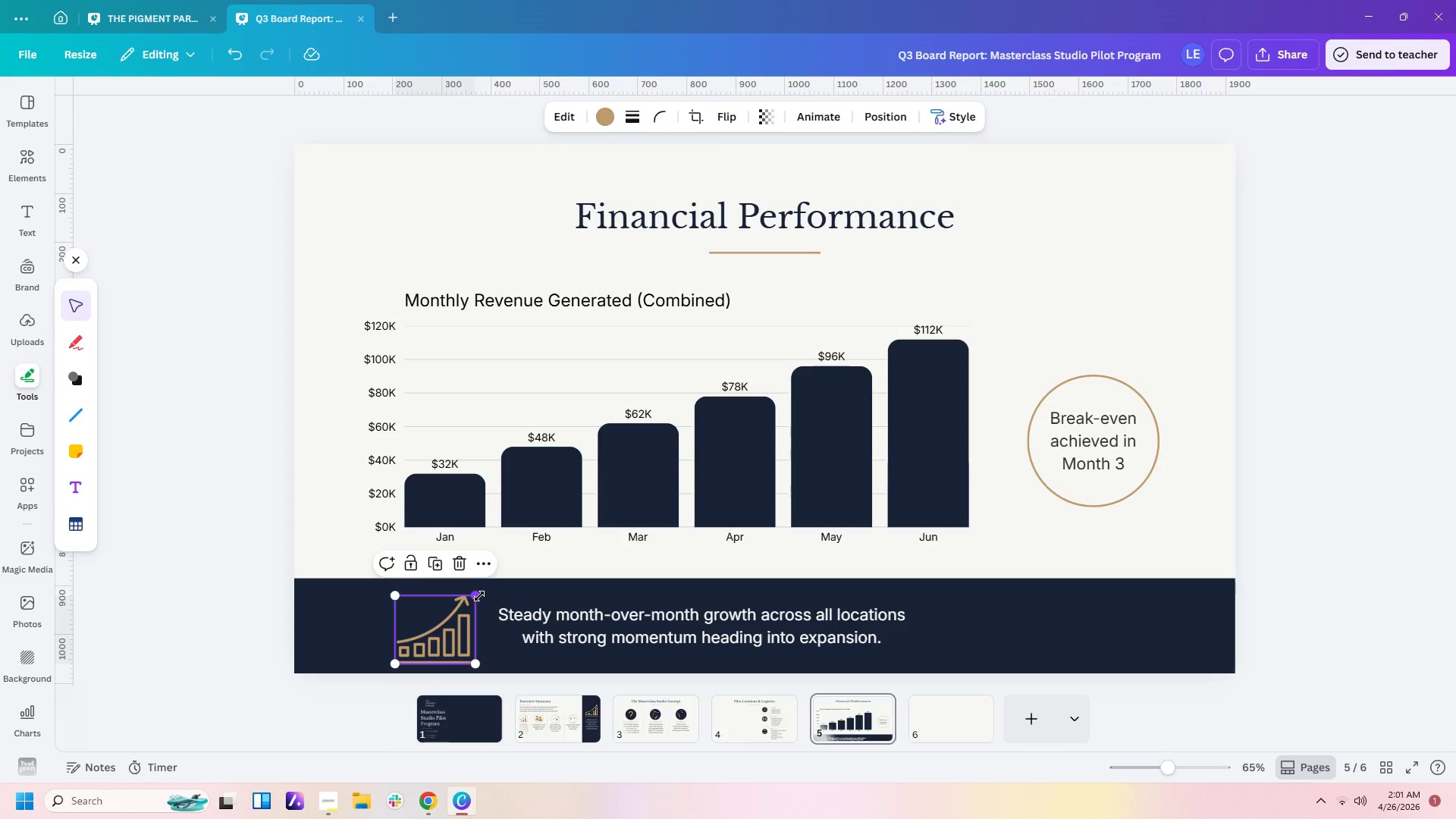 
left_click_drag(start_coordinate=[479, 596], to_coordinate=[469, 608])
 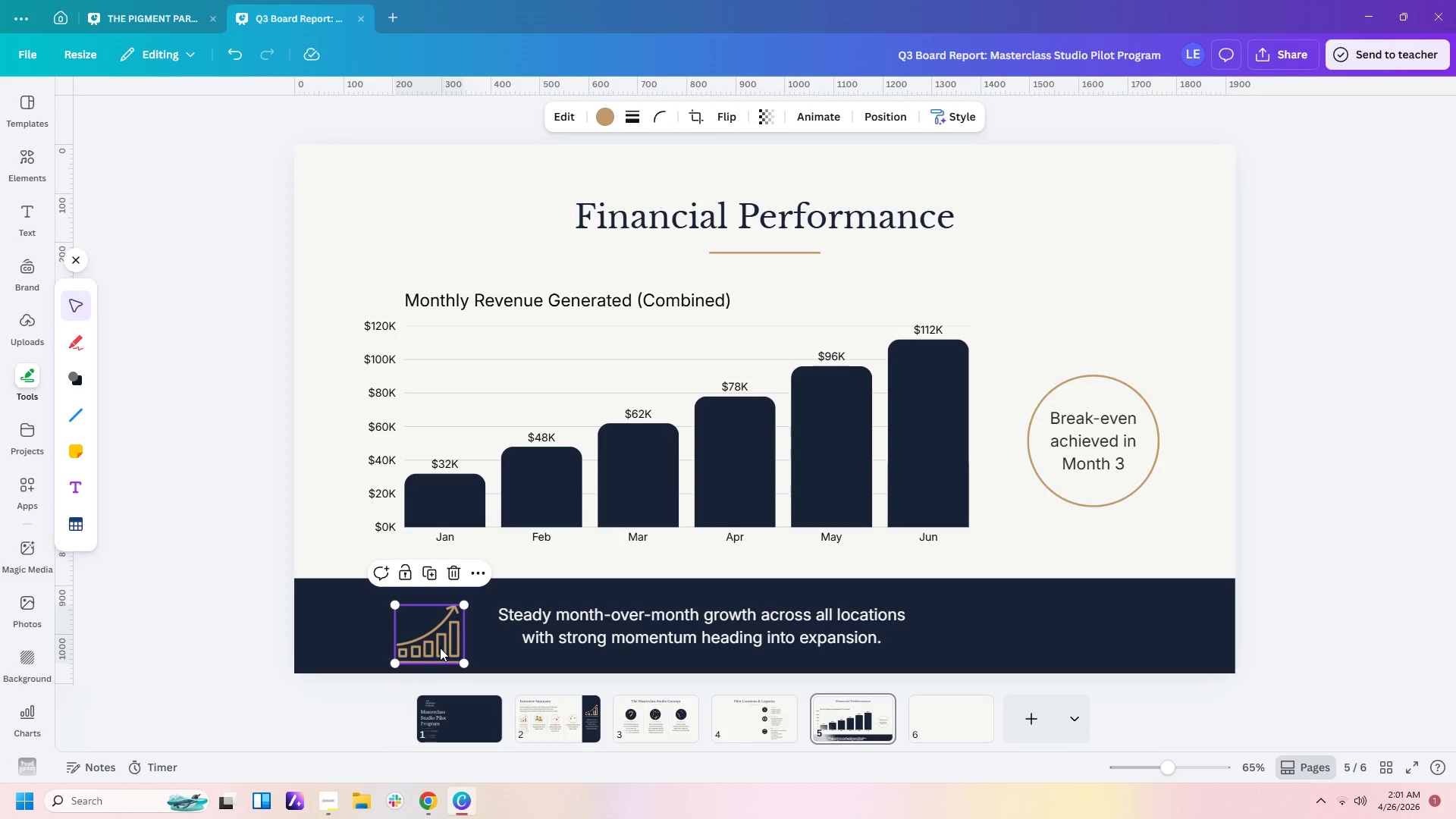 
left_click_drag(start_coordinate=[440, 648], to_coordinate=[452, 642])
 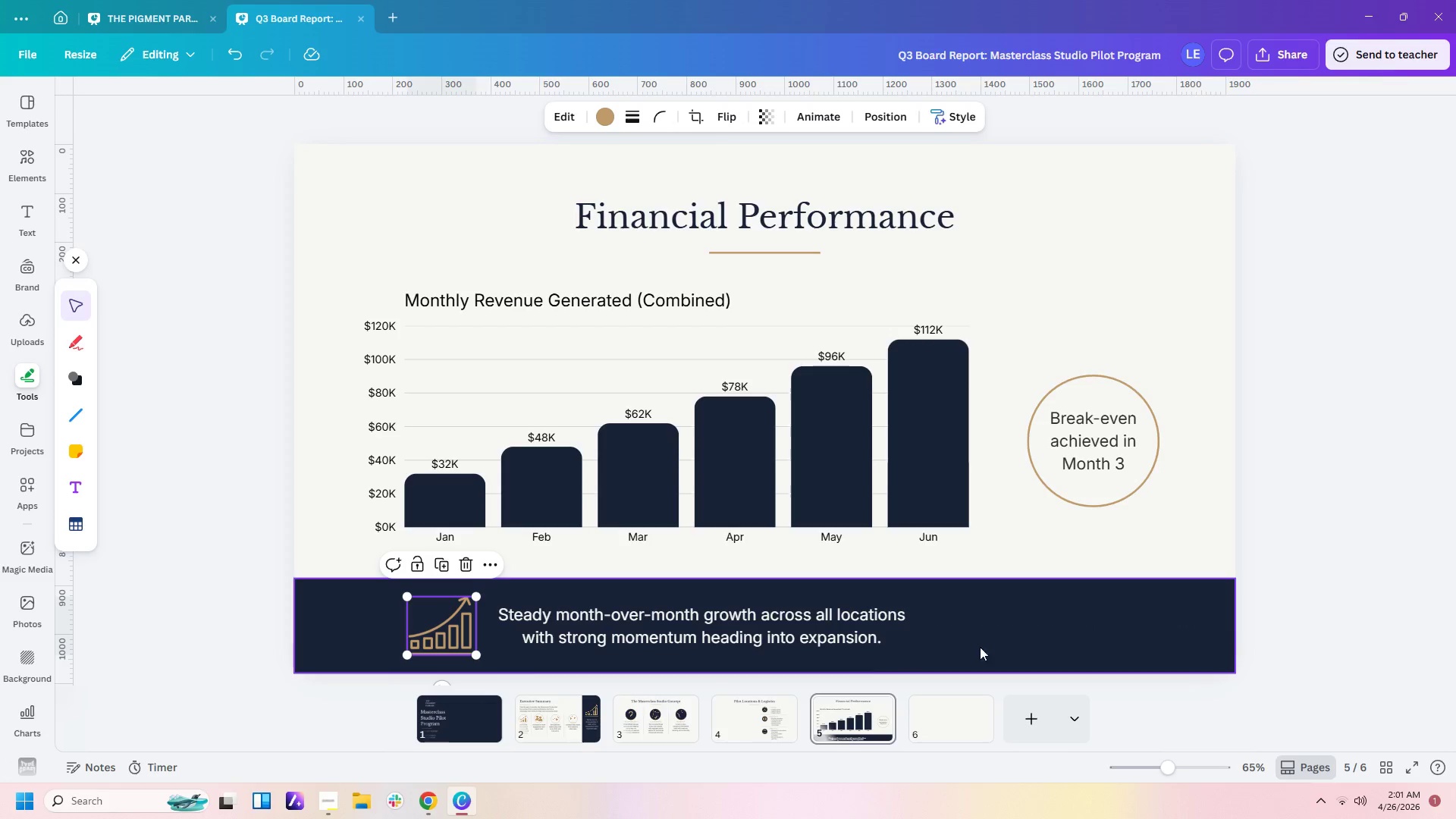 
left_click([1025, 642])
 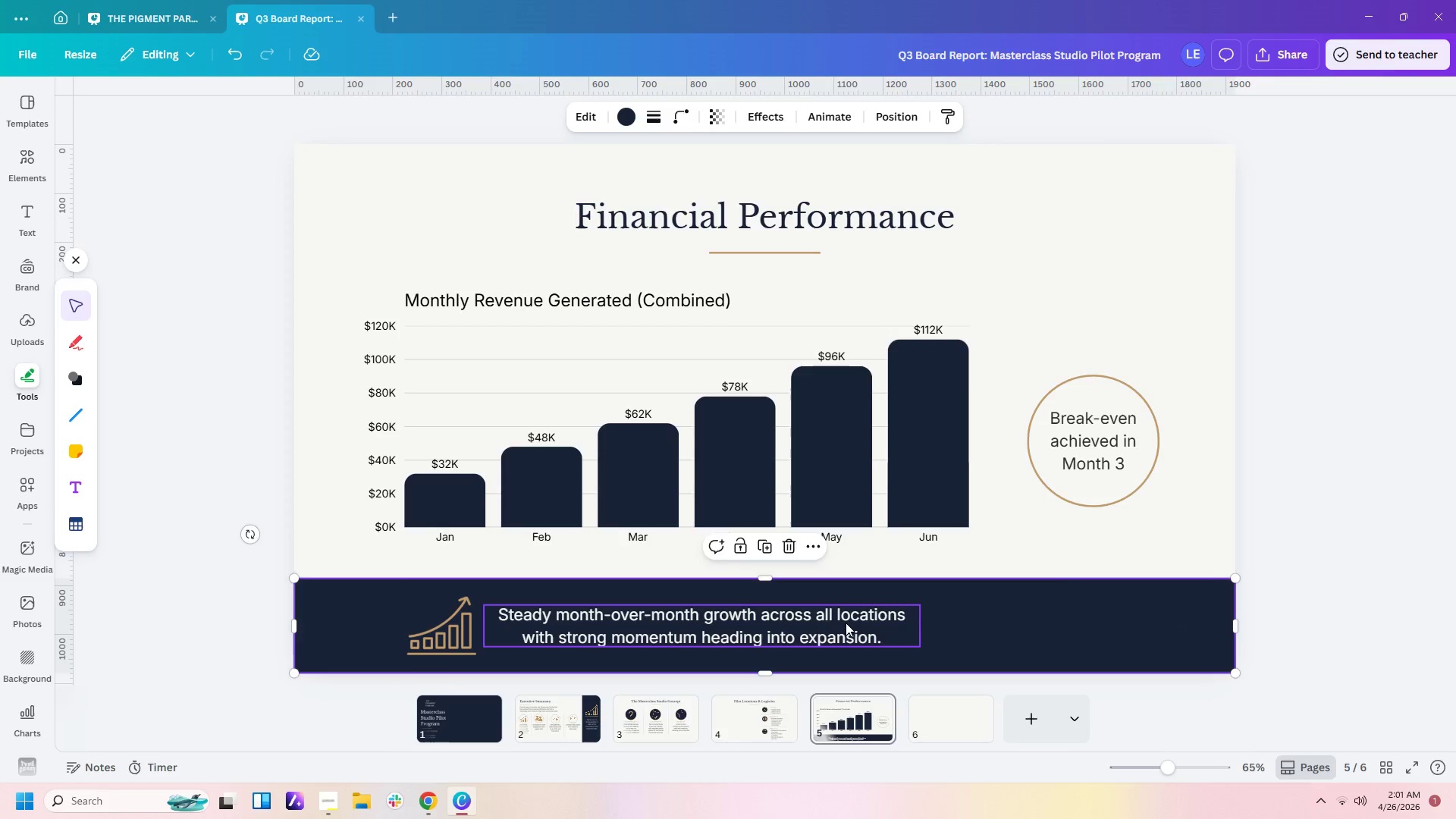 
left_click_drag(start_coordinate=[843, 623], to_coordinate=[848, 622])
 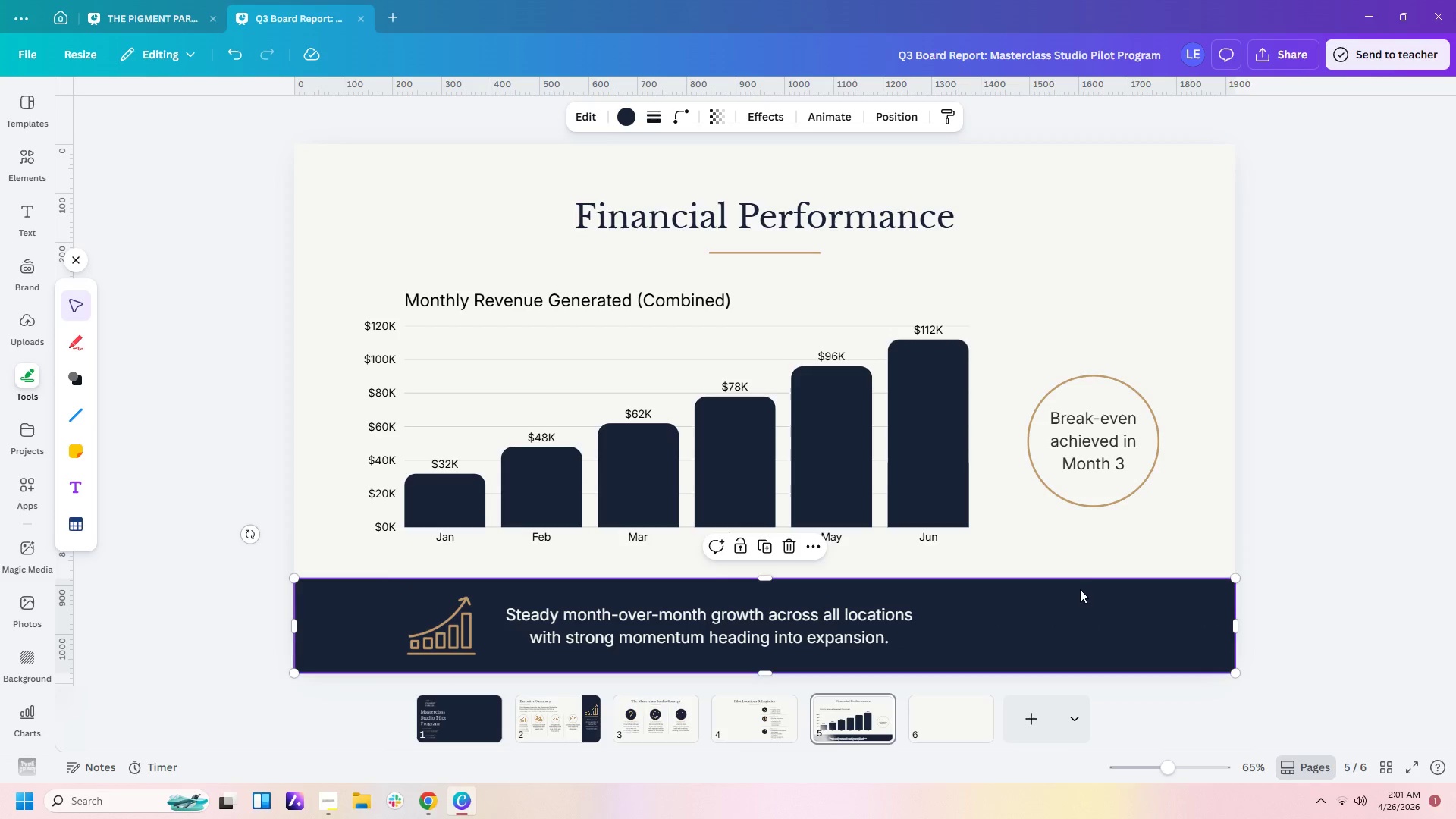 
double_click([1085, 569])
 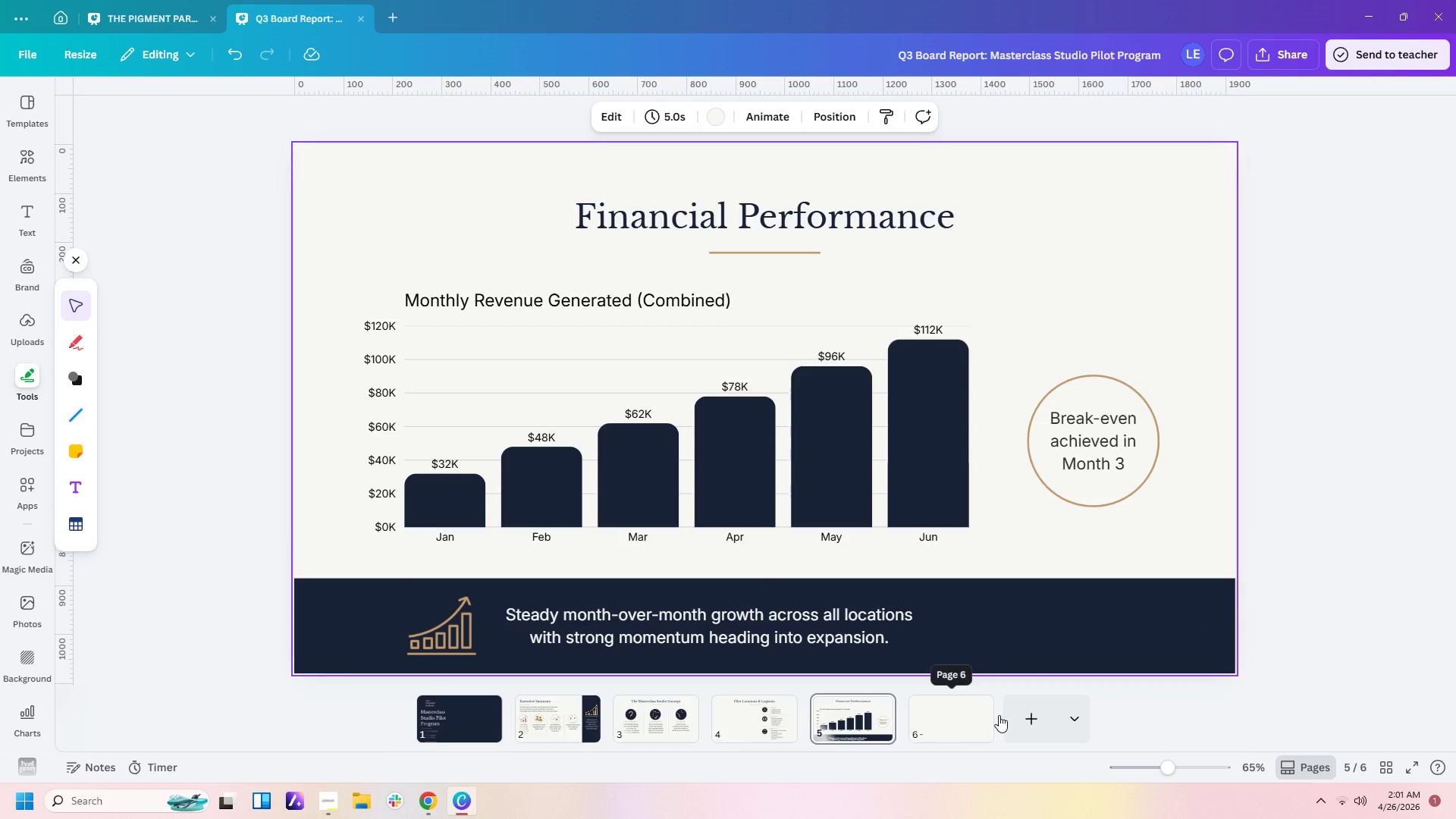 
left_click([971, 718])
 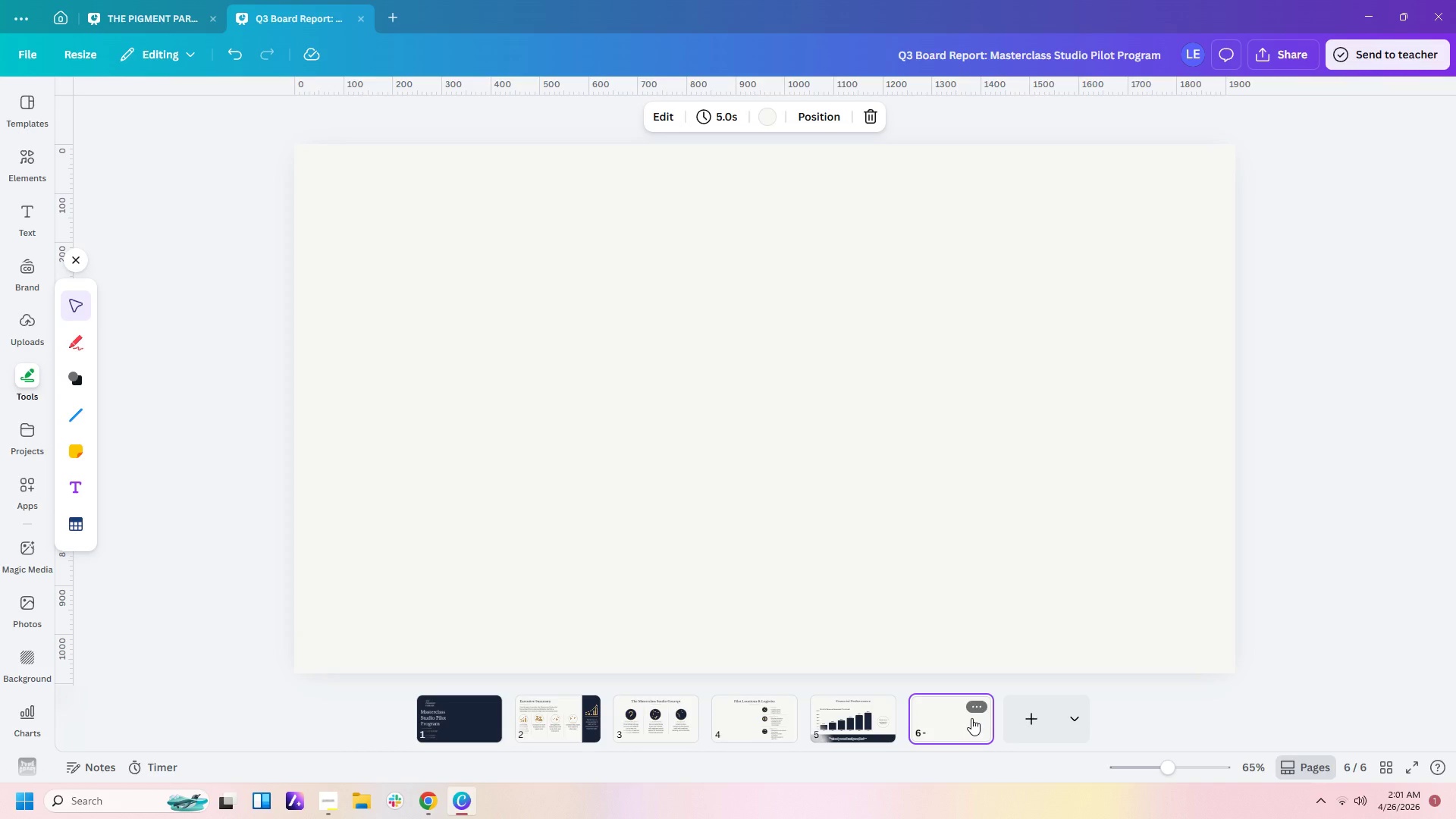 
wait(14.72)
 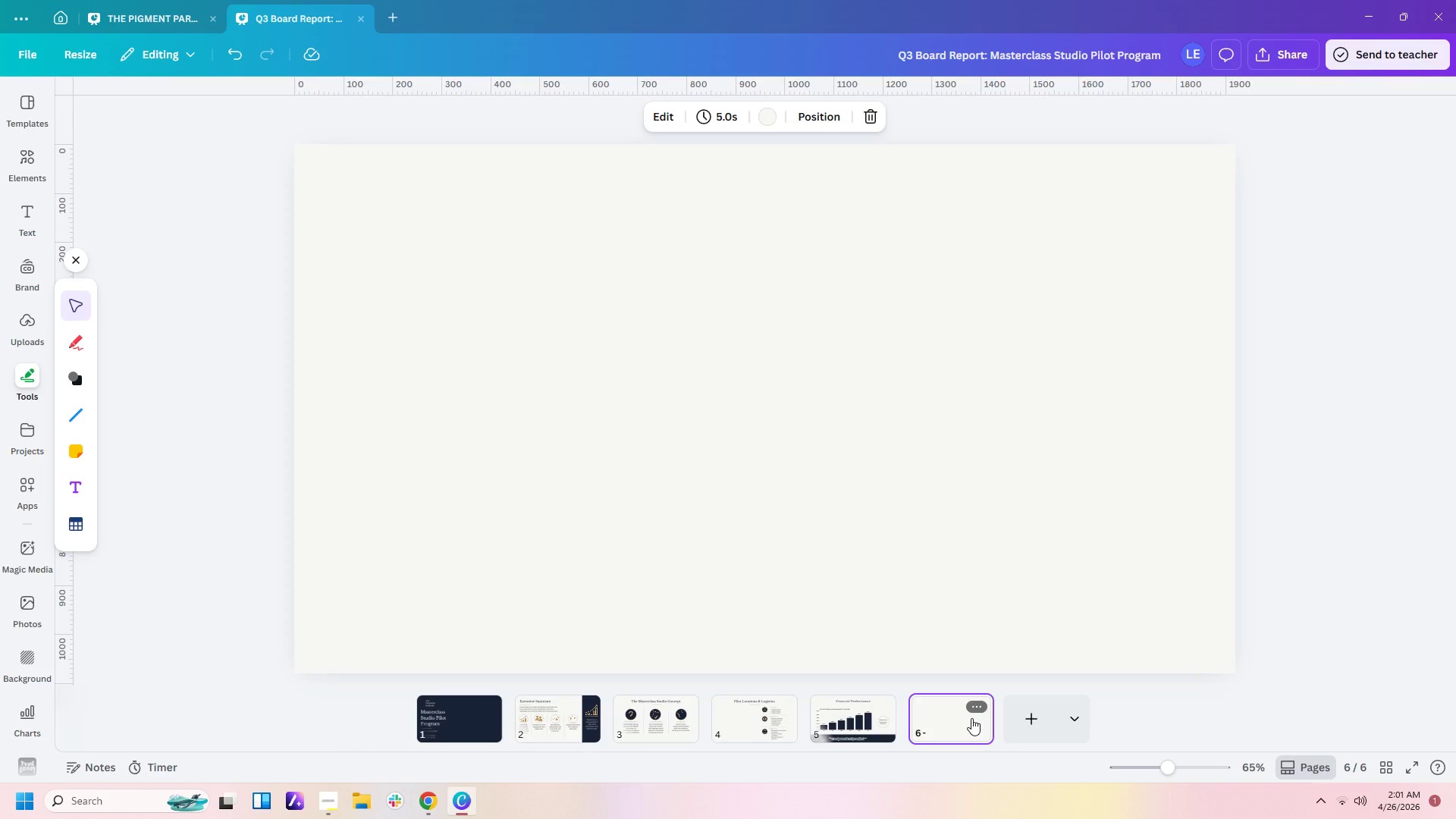 
left_click([337, 792])